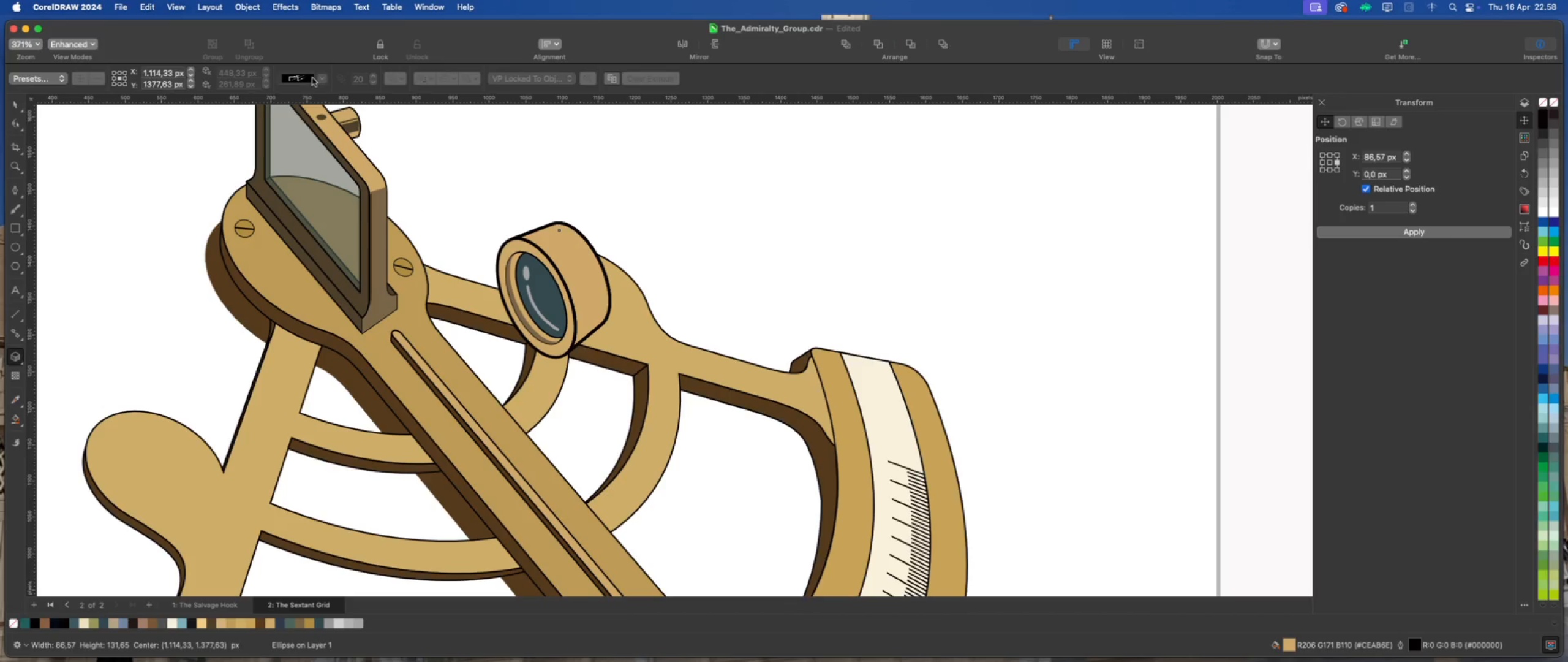 
wait(5.21)
 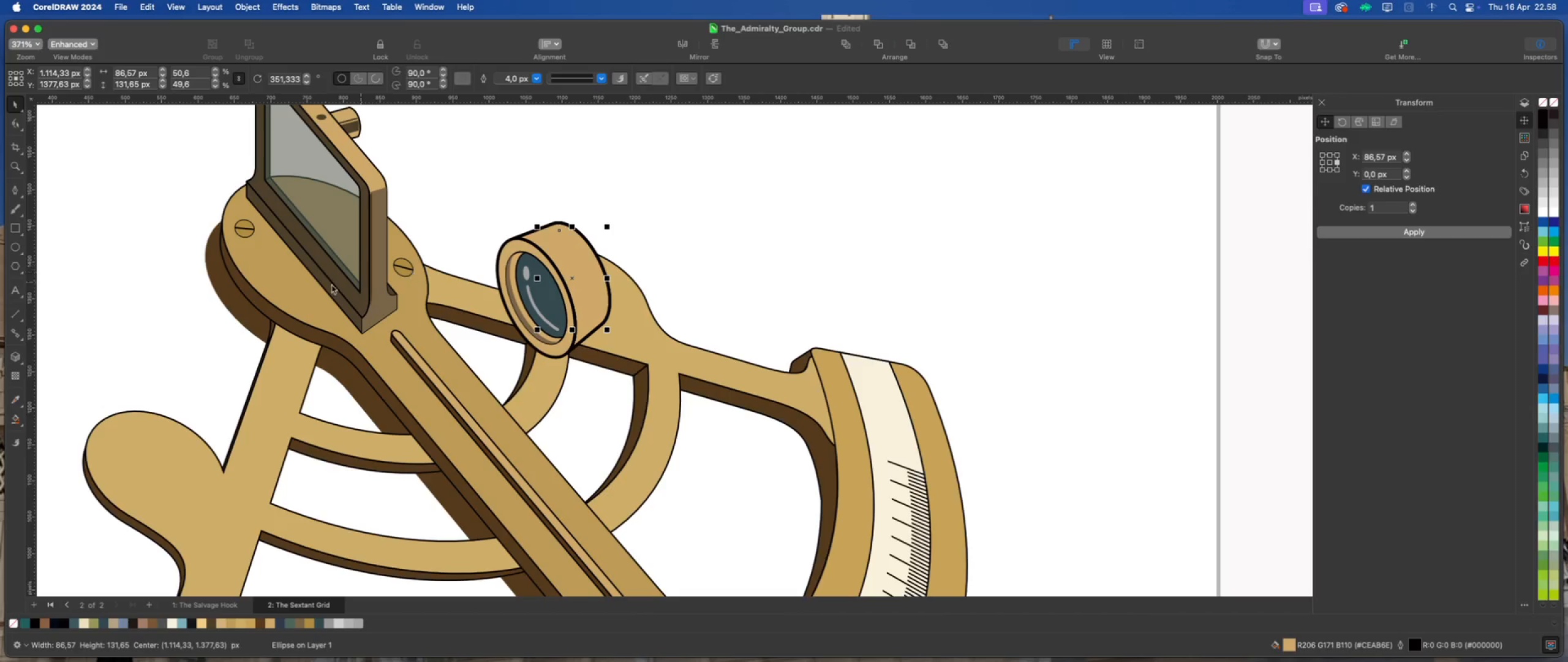 
left_click_drag(start_coordinate=[579, 263], to_coordinate=[694, 204])
 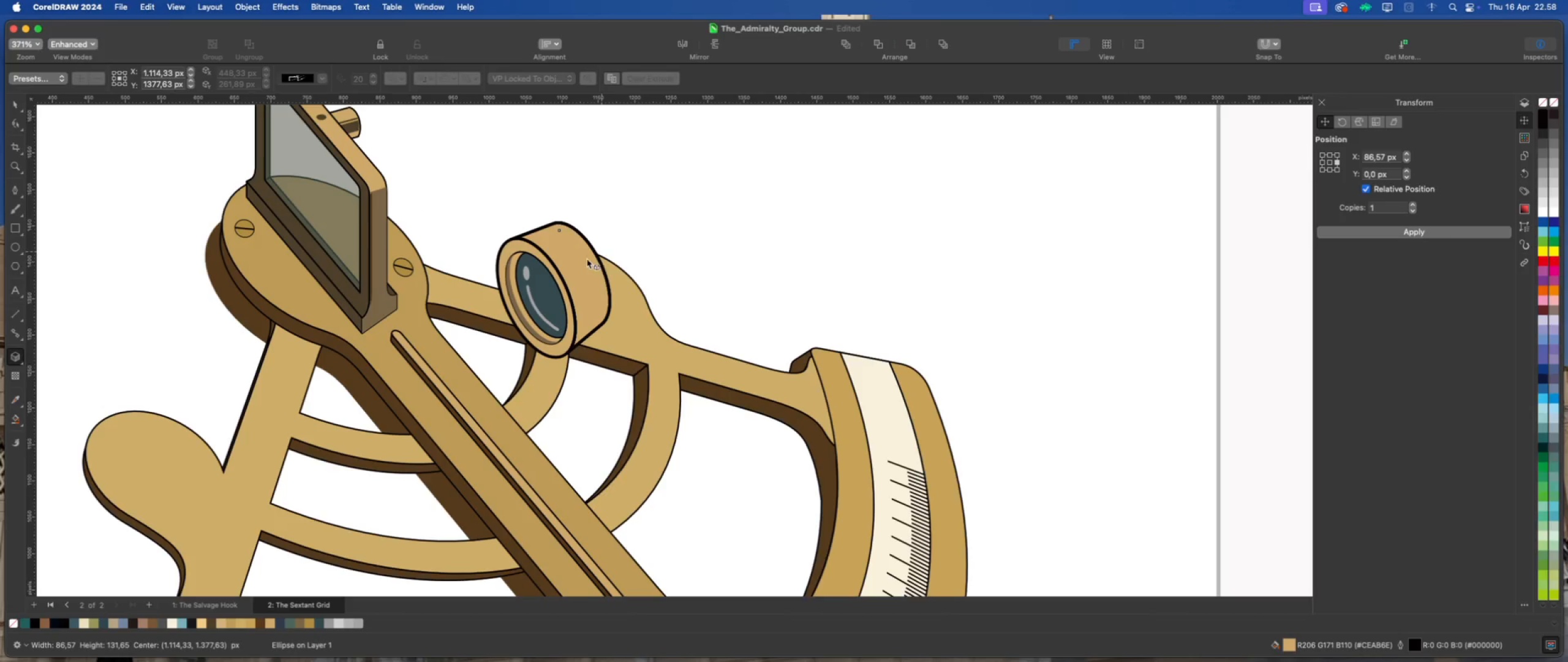 
left_click_drag(start_coordinate=[570, 261], to_coordinate=[651, 216])
 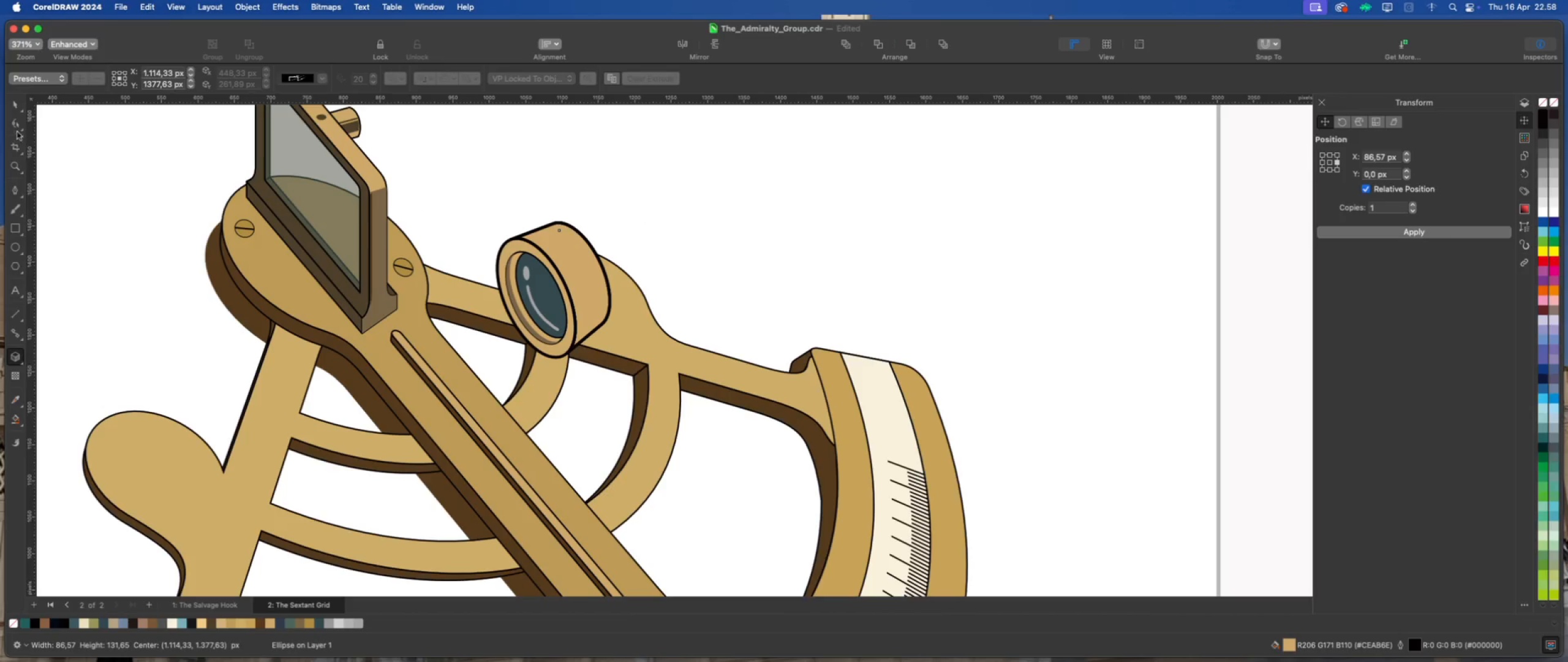 
left_click([13, 104])
 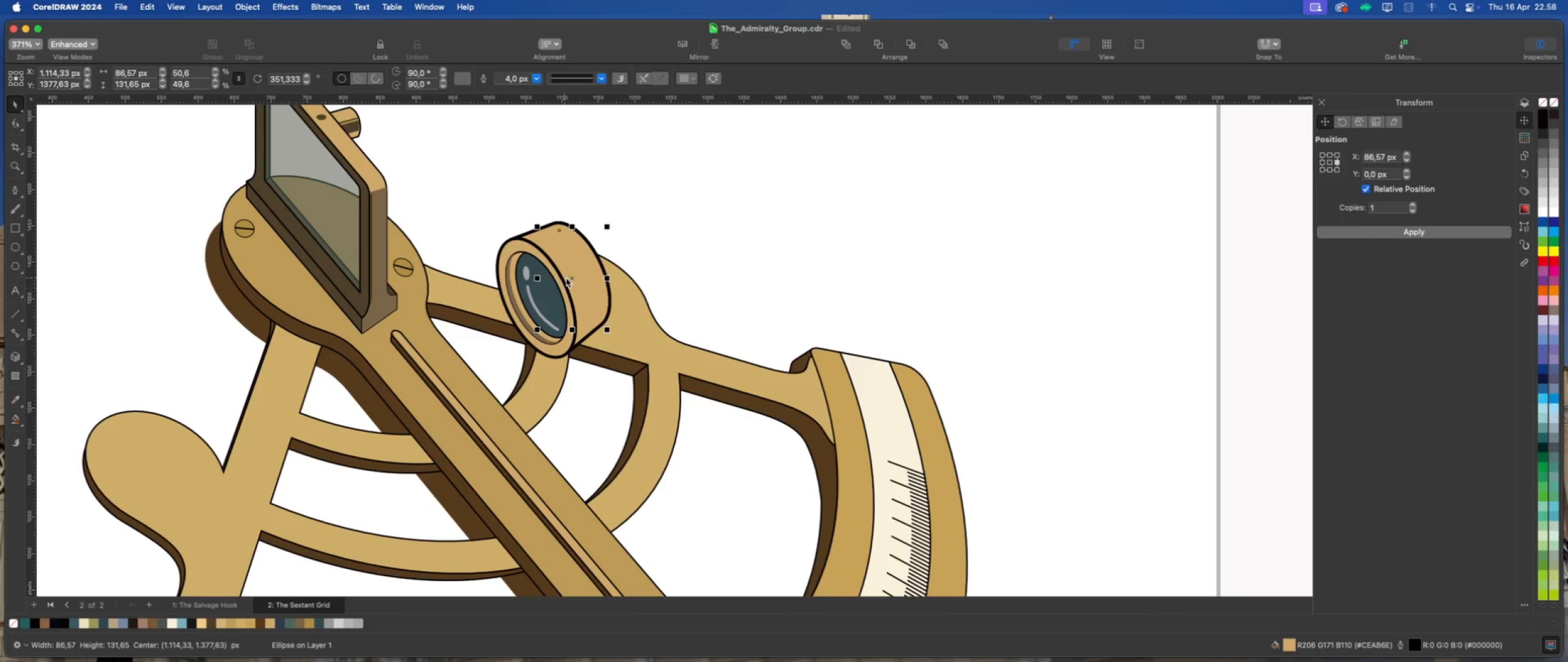 
left_click_drag(start_coordinate=[570, 276], to_coordinate=[634, 235])
 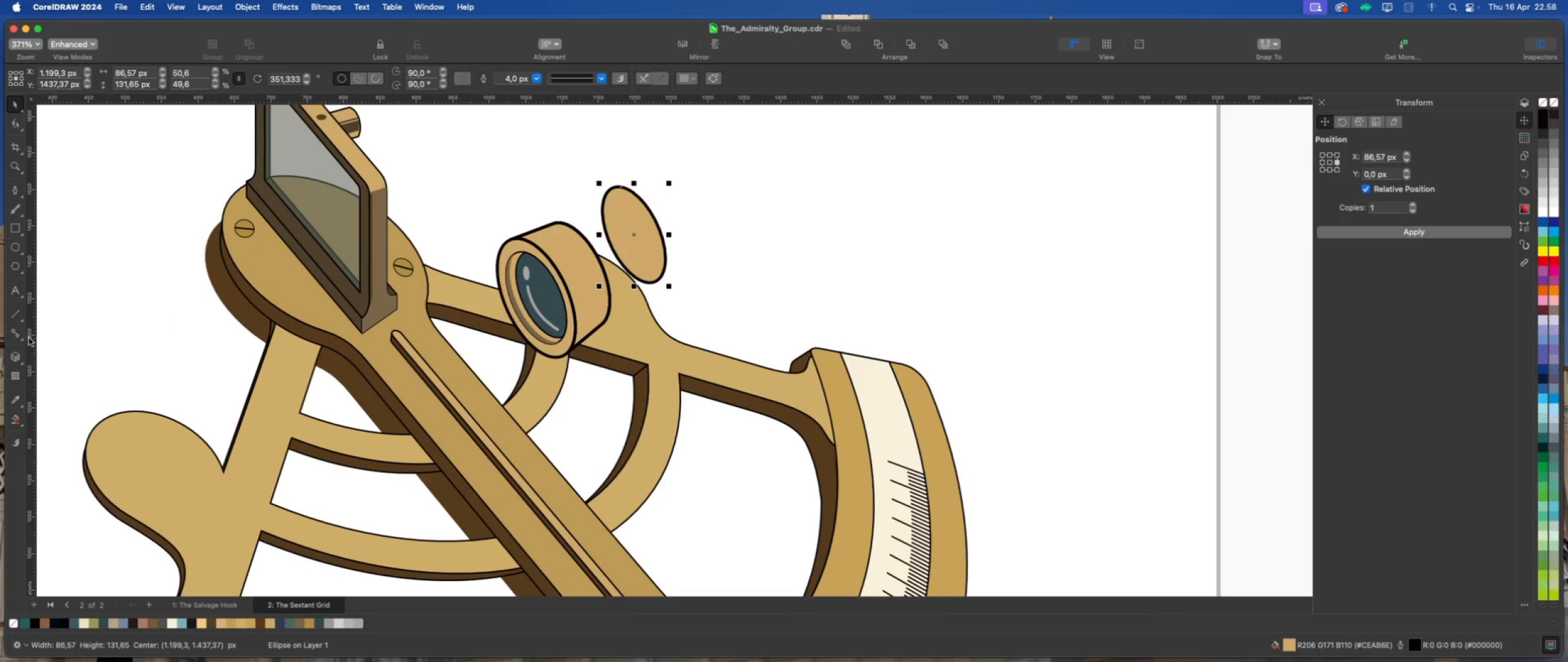 
left_click([13, 359])
 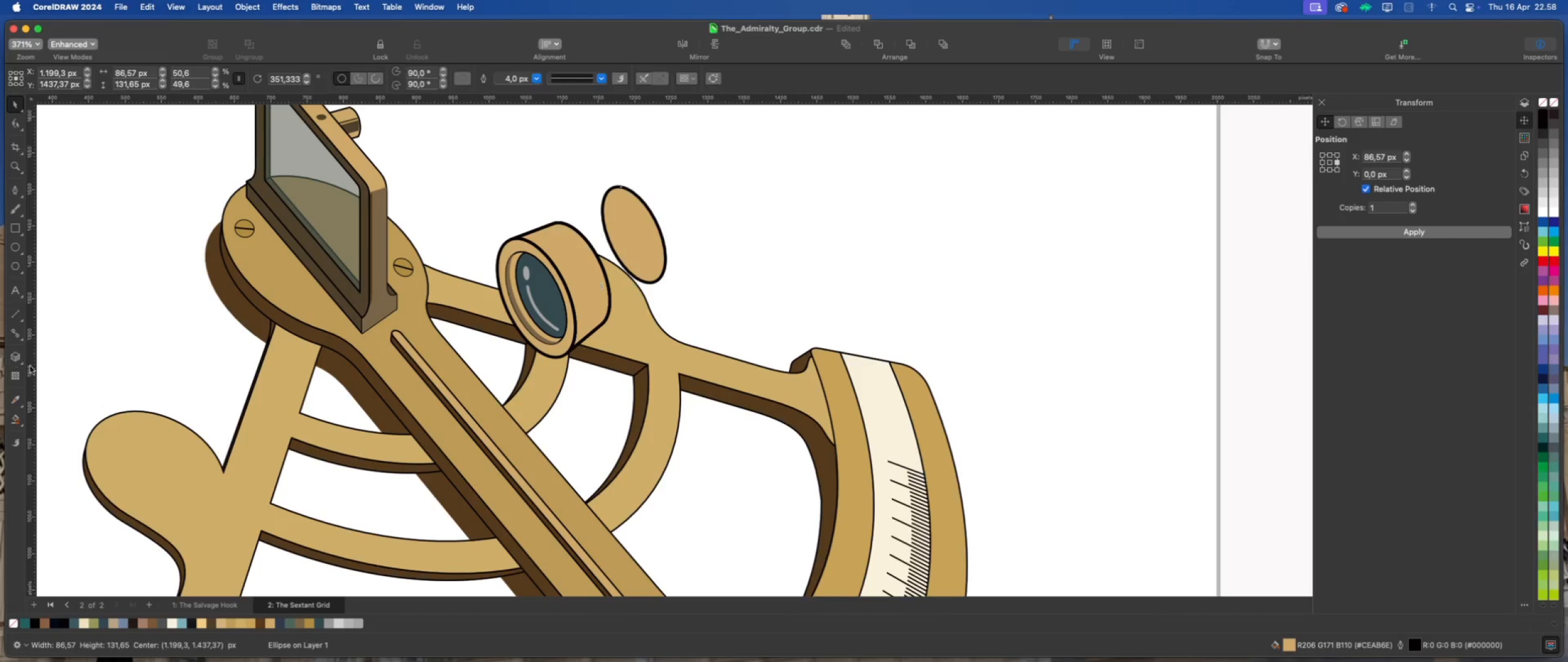 
scroll: coordinate [225, 454], scroll_direction: down, amount: 2.0
 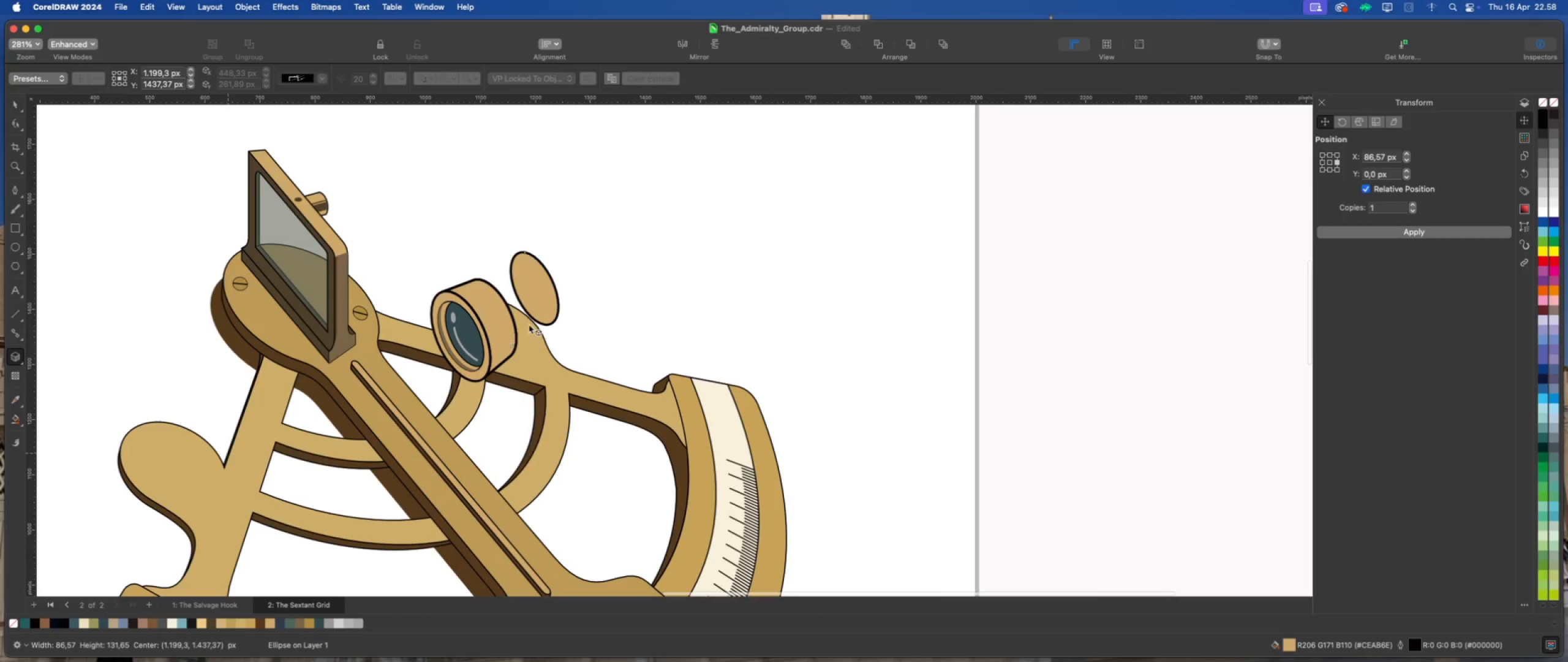 
left_click_drag(start_coordinate=[536, 288], to_coordinate=[625, 232])
 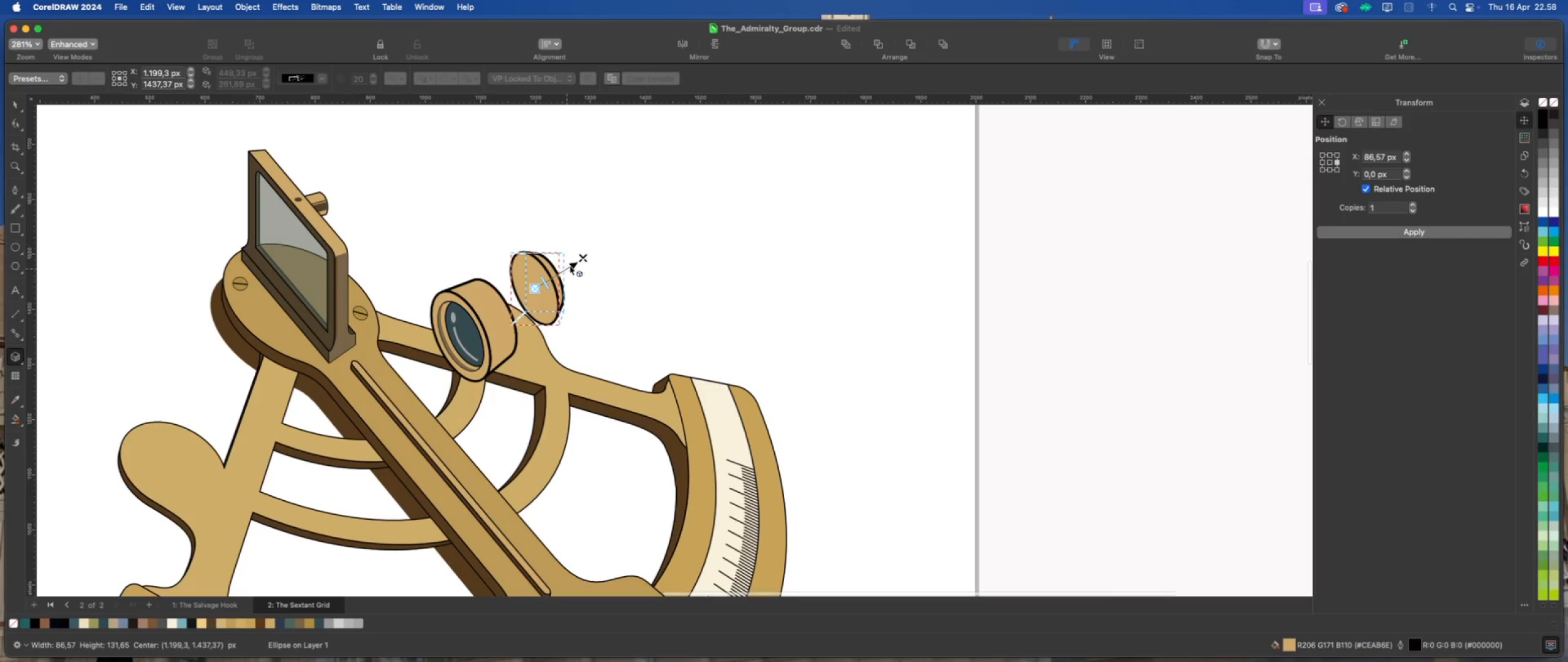 
scroll: coordinate [581, 259], scroll_direction: up, amount: 2.0
 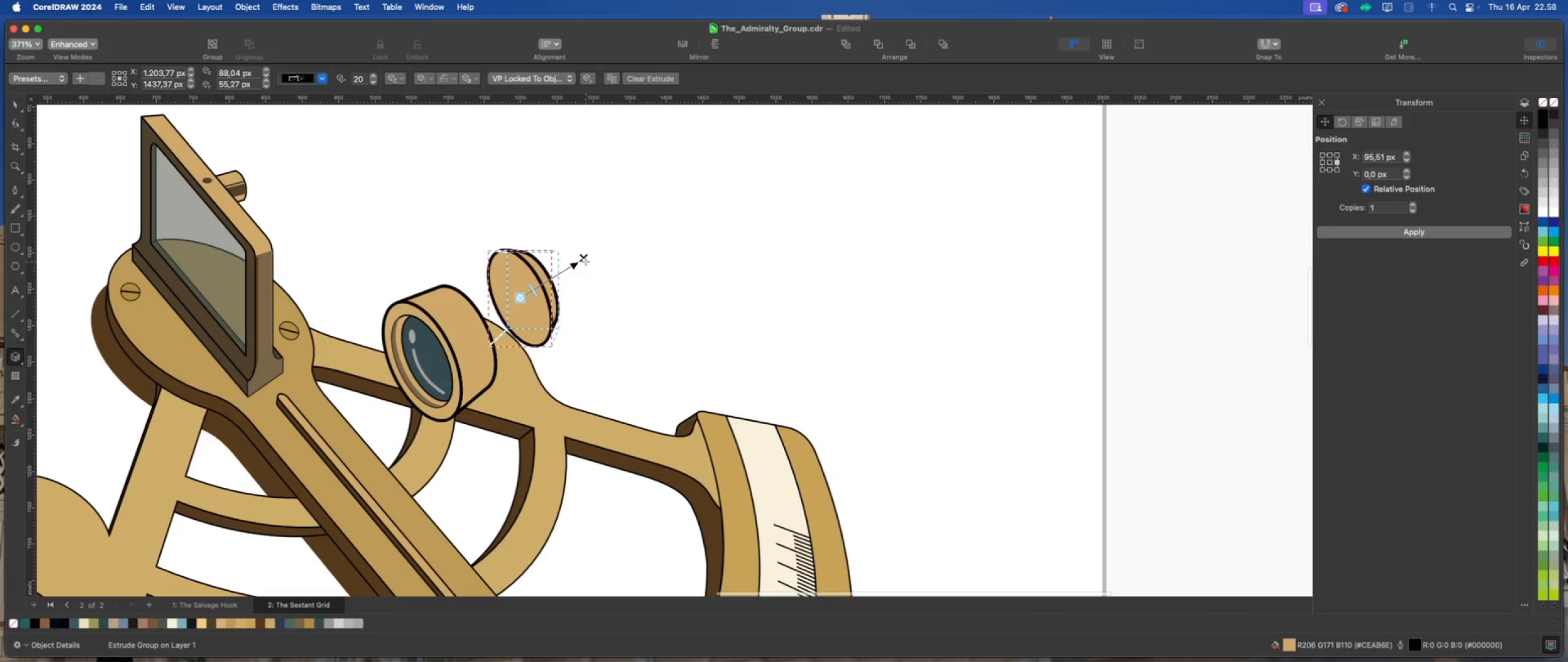 
left_click_drag(start_coordinate=[587, 257], to_coordinate=[746, 159])
 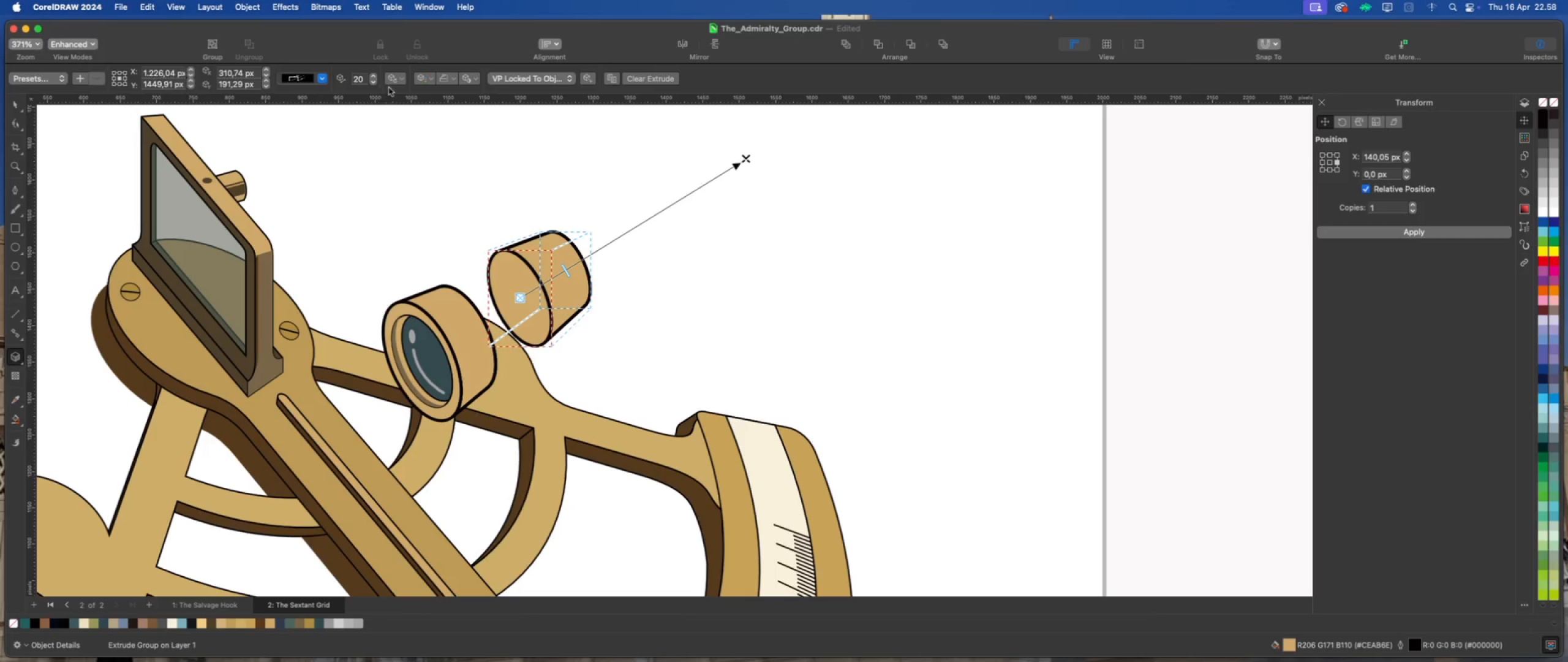 
wait(5.26)
 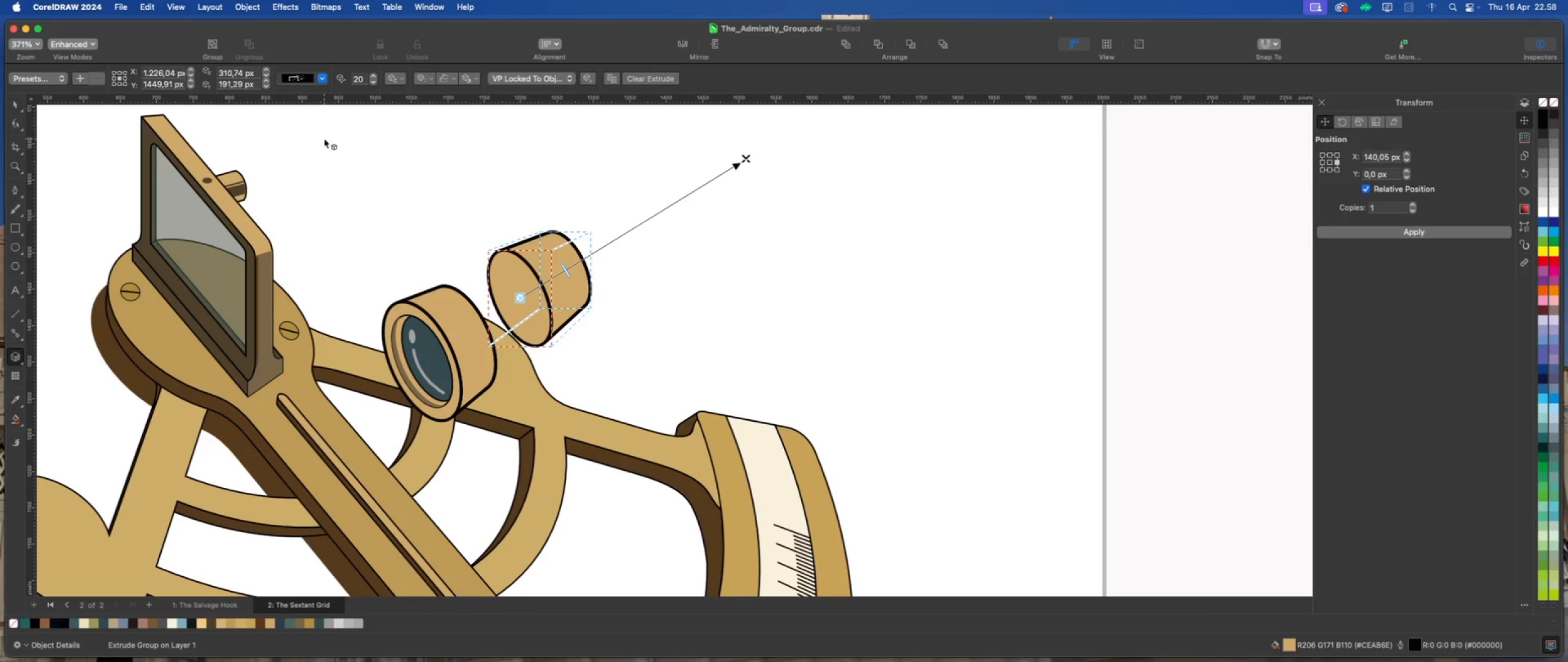 
left_click([322, 80])
 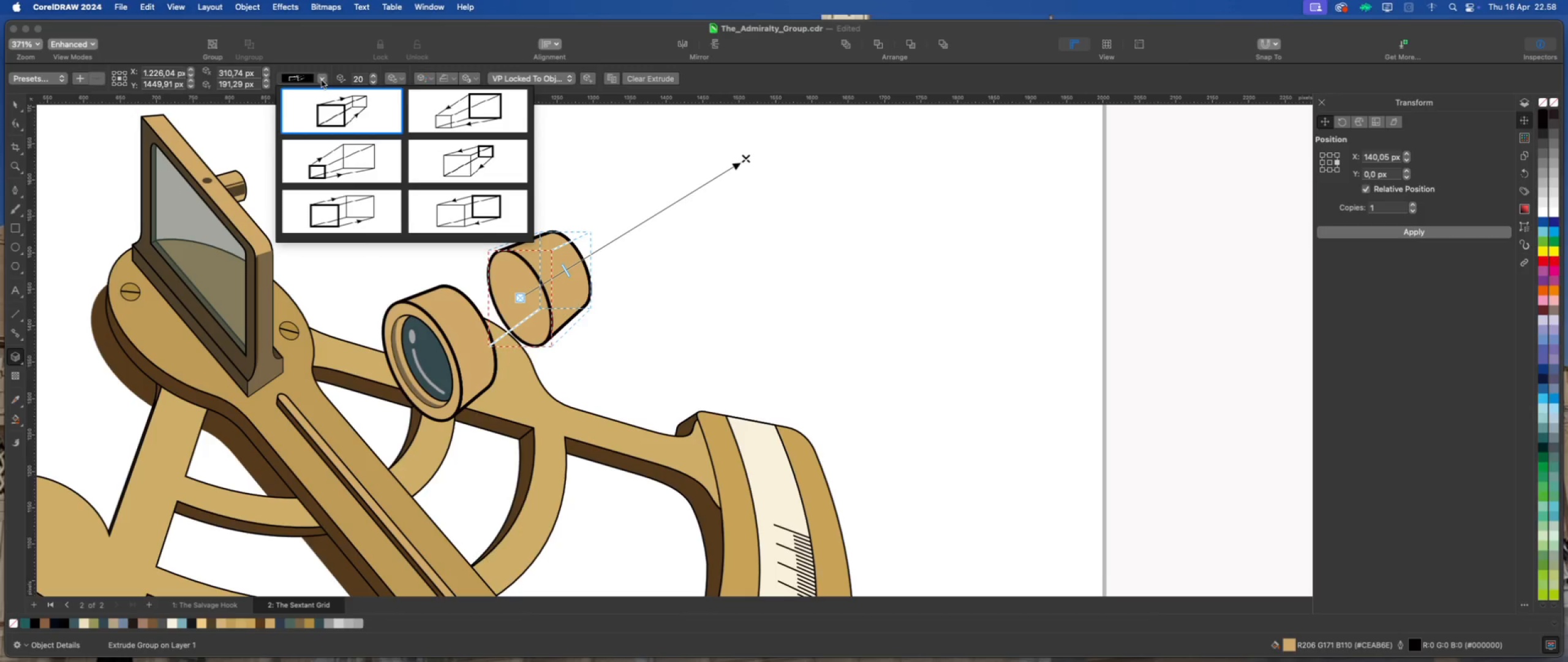 
left_click([331, 210])
 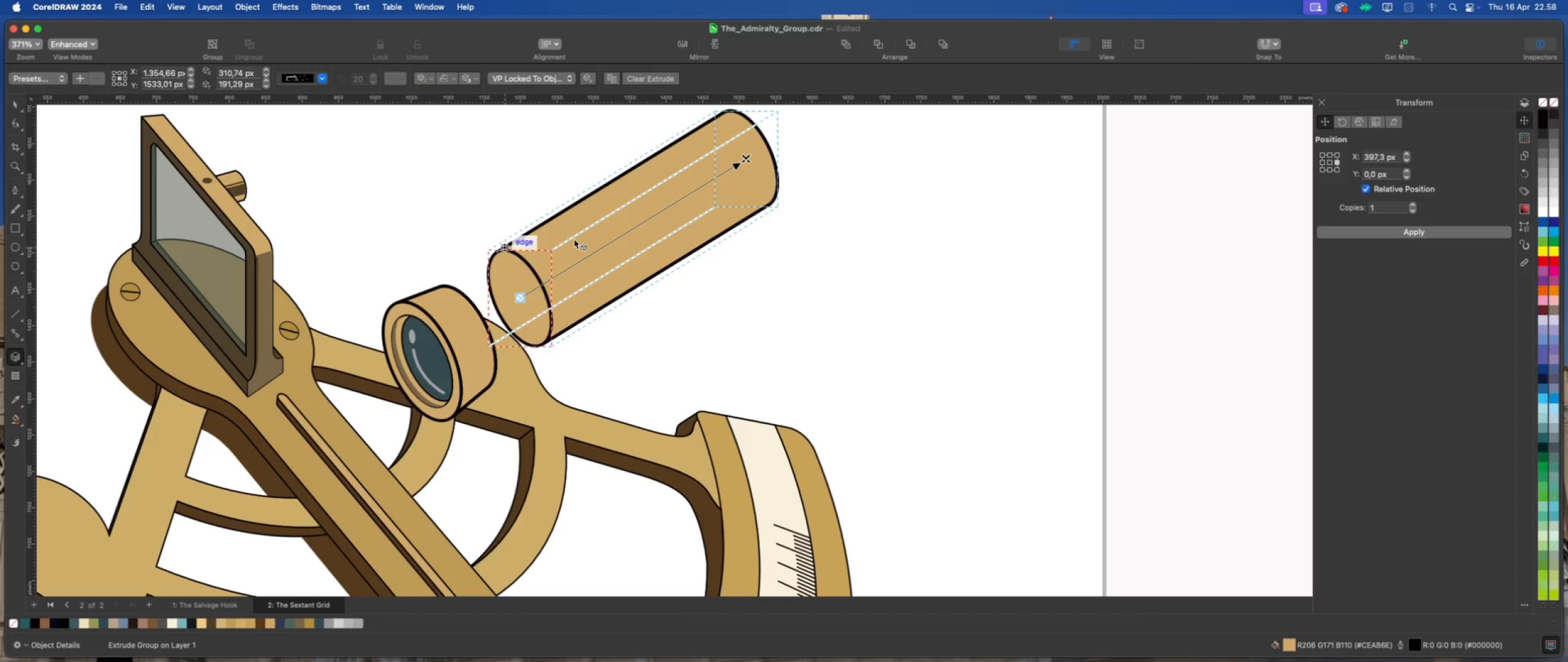 
scroll: coordinate [608, 262], scroll_direction: down, amount: 2.0
 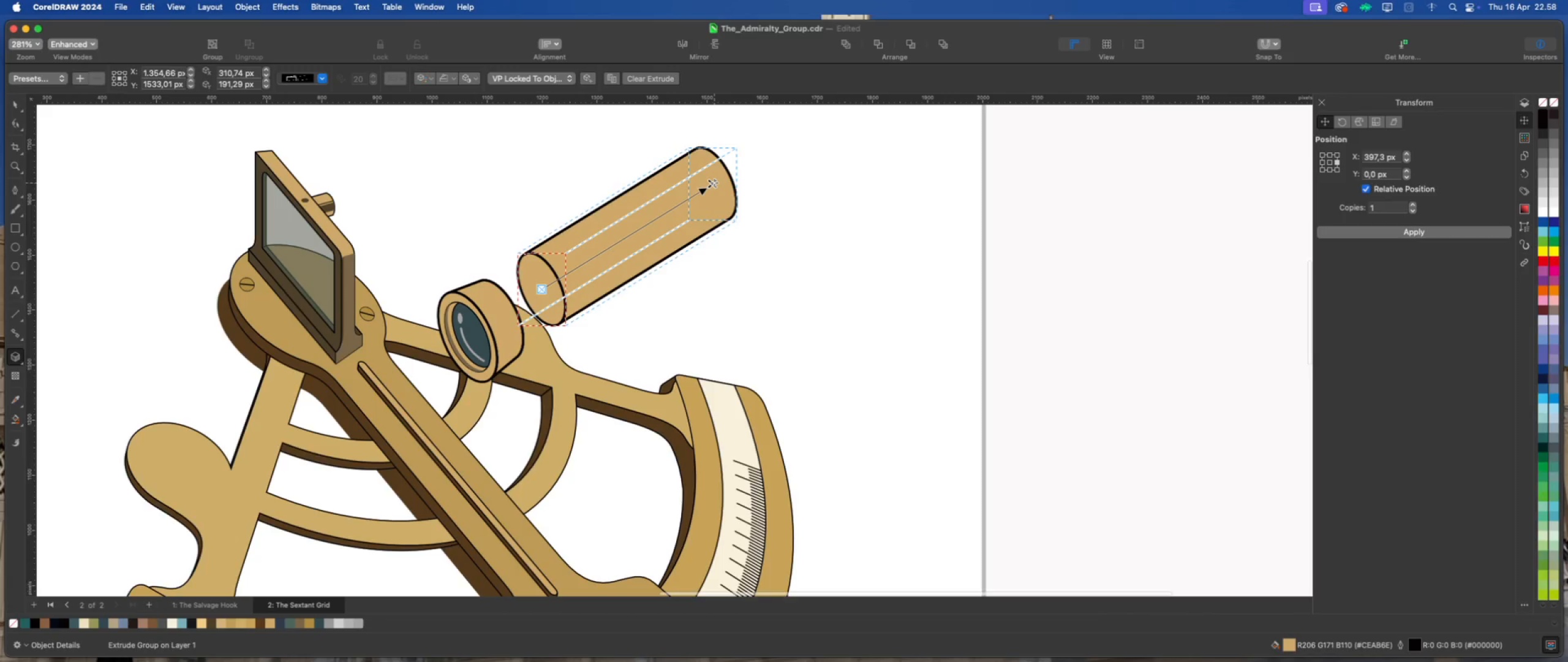 
left_click_drag(start_coordinate=[714, 183], to_coordinate=[674, 222])
 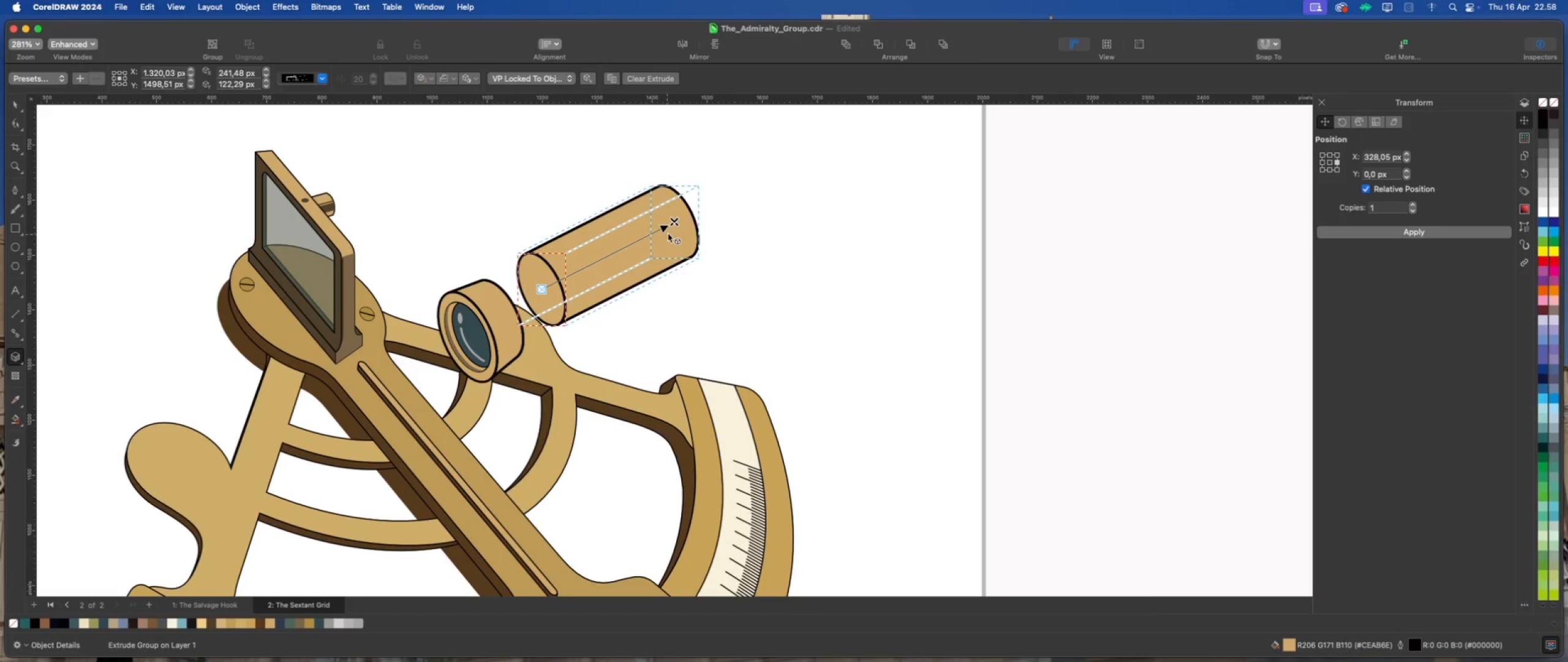 
left_click_drag(start_coordinate=[674, 219], to_coordinate=[641, 248])
 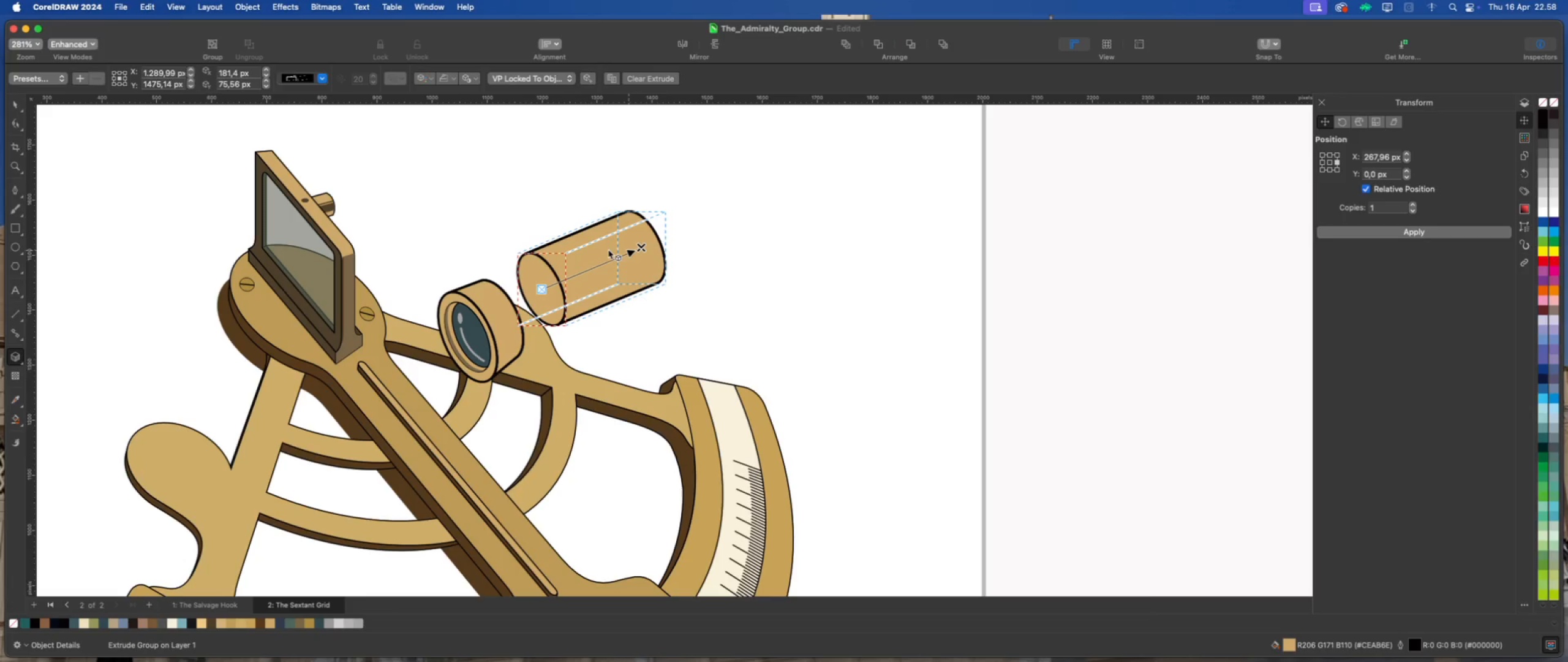 
left_click([15, 102])
 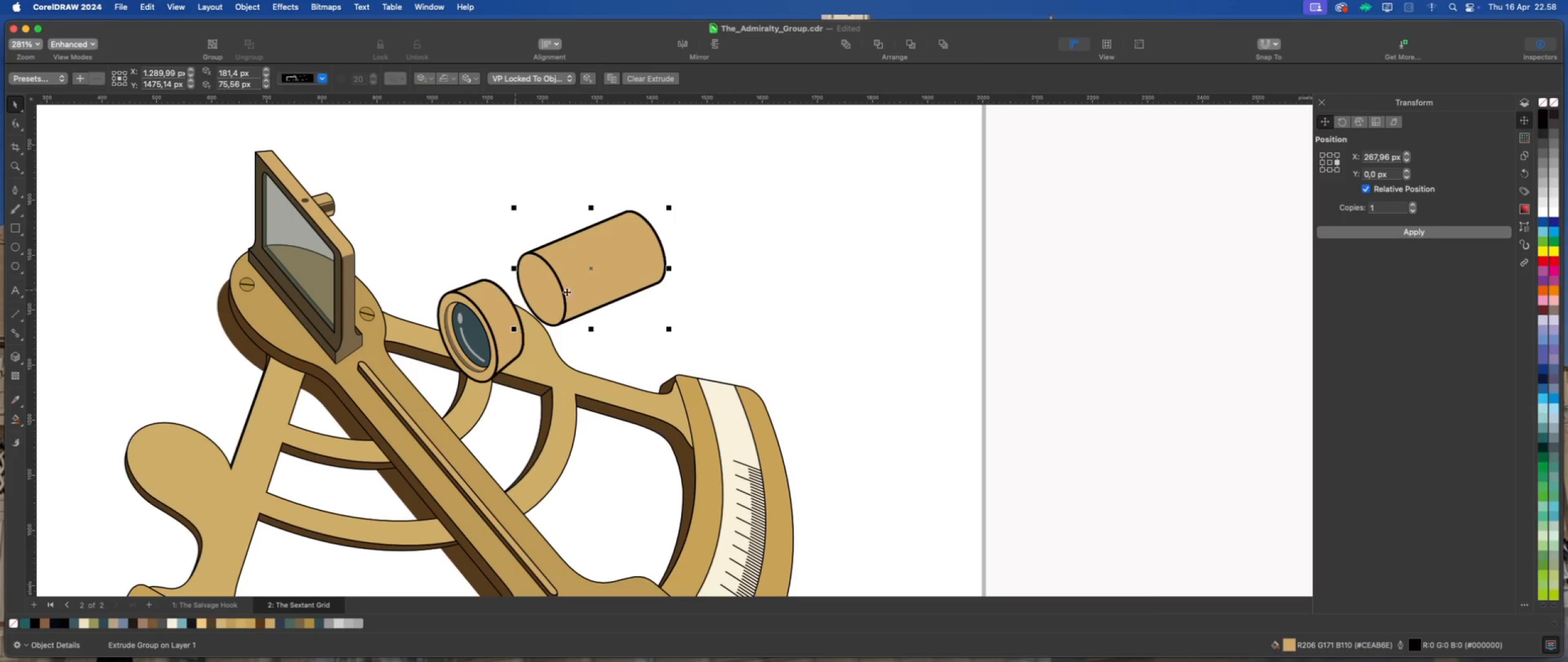 
left_click_drag(start_coordinate=[626, 263], to_coordinate=[576, 296])
 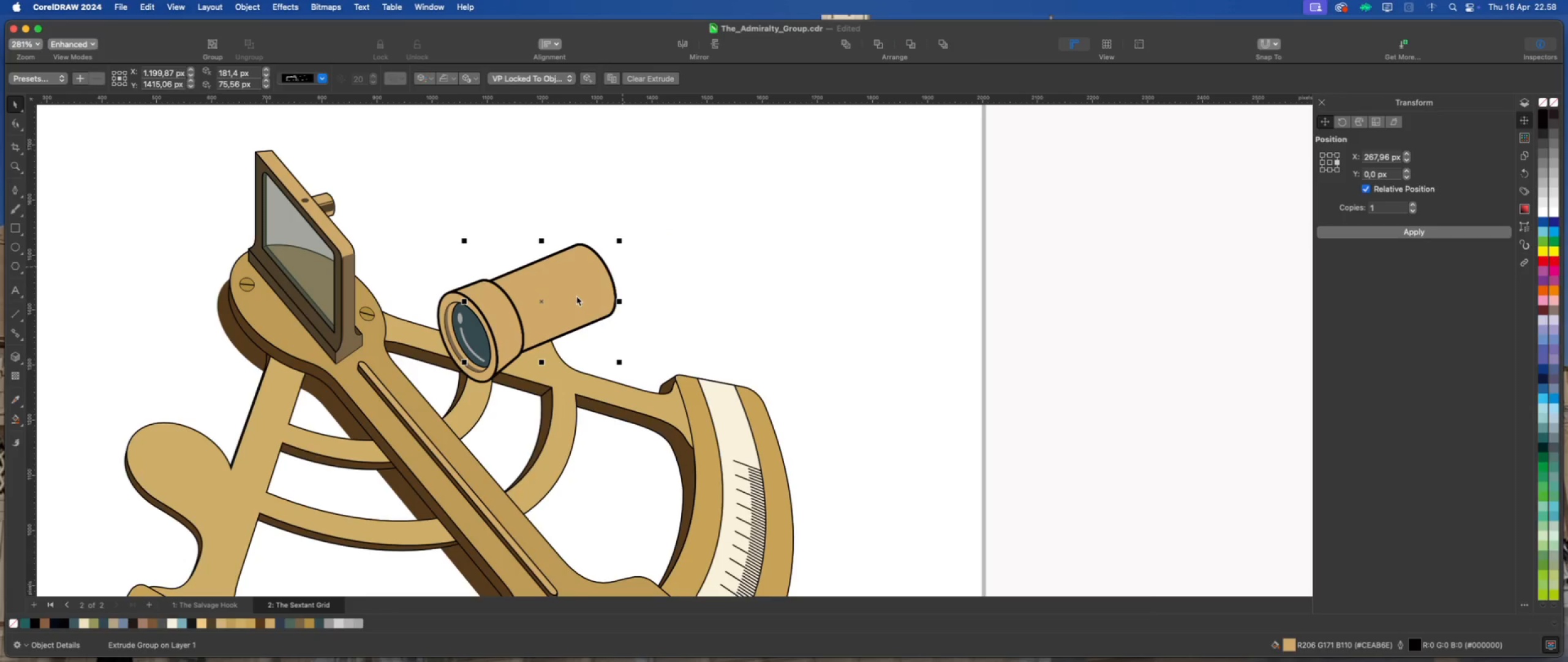 
left_click_drag(start_coordinate=[578, 290], to_coordinate=[573, 291])
 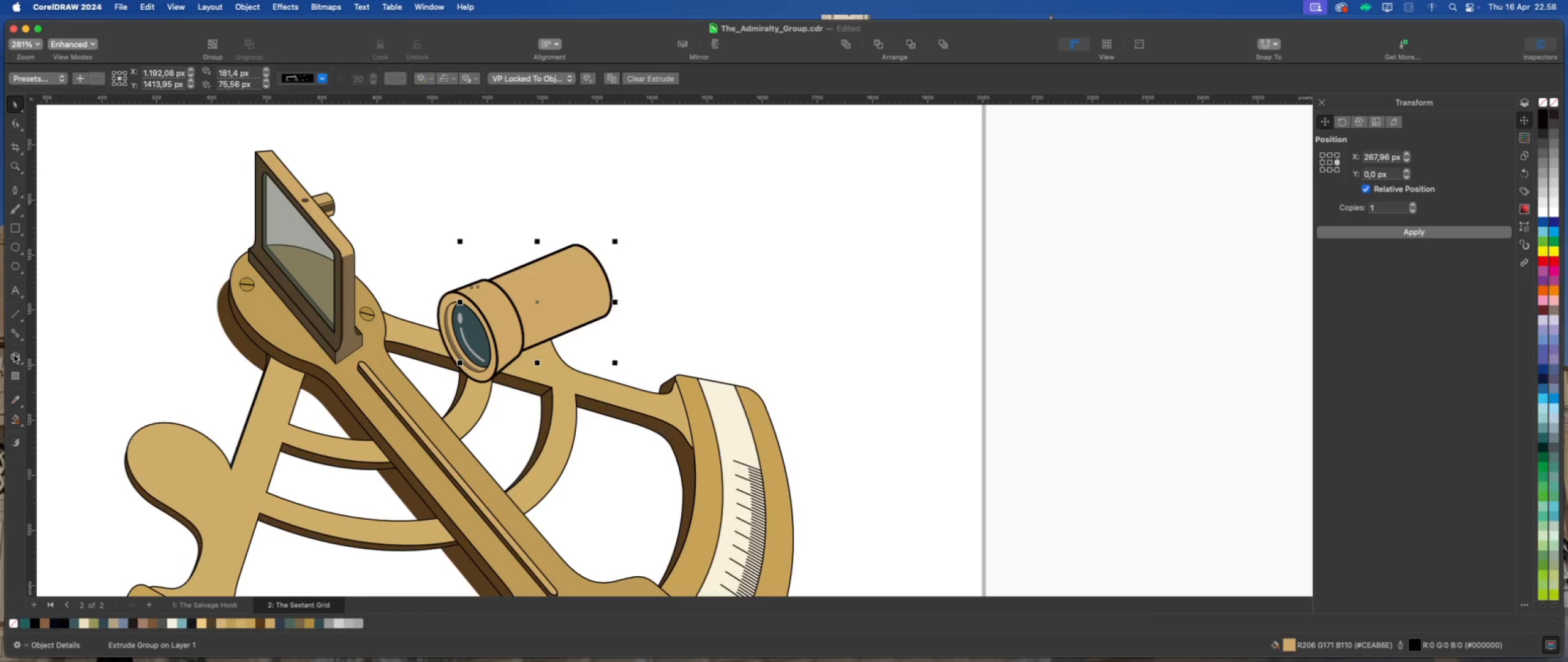 
left_click_drag(start_coordinate=[586, 281], to_coordinate=[592, 272])
 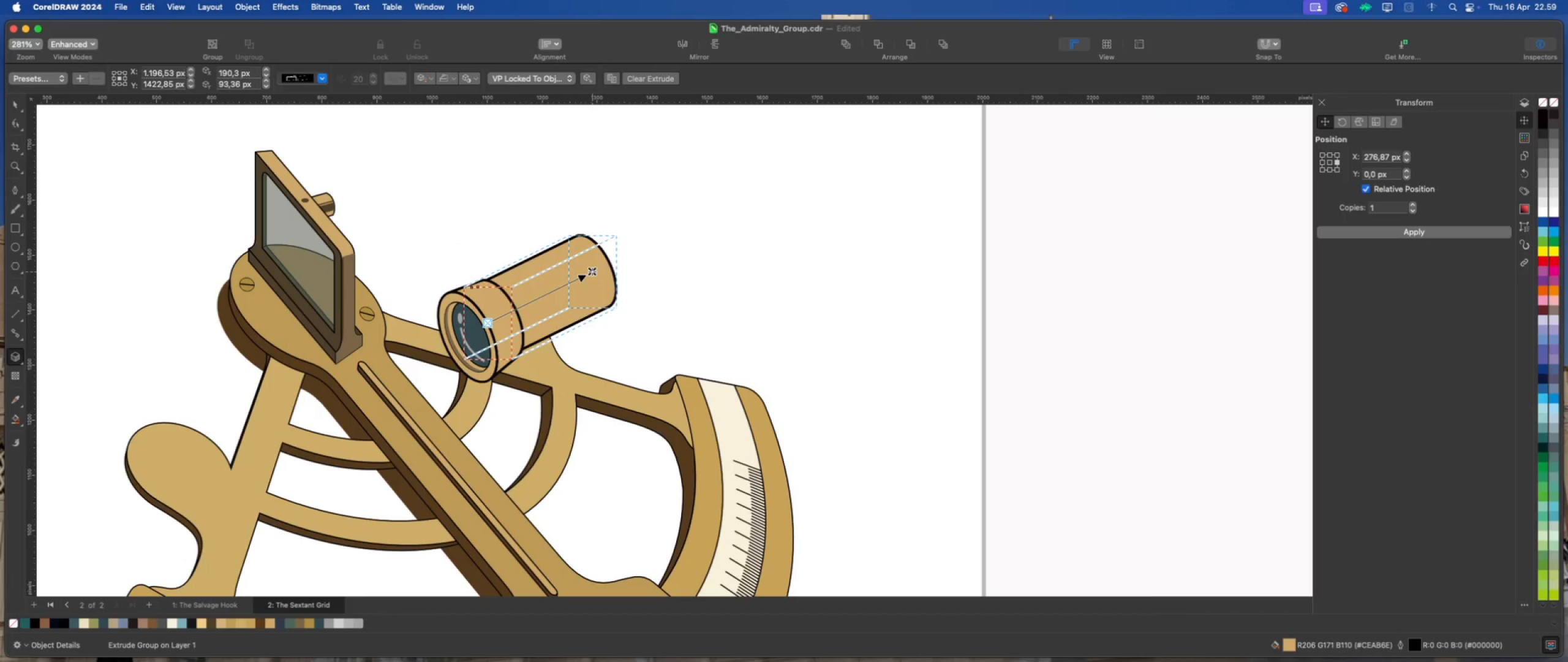 
left_click_drag(start_coordinate=[594, 272], to_coordinate=[552, 291])
 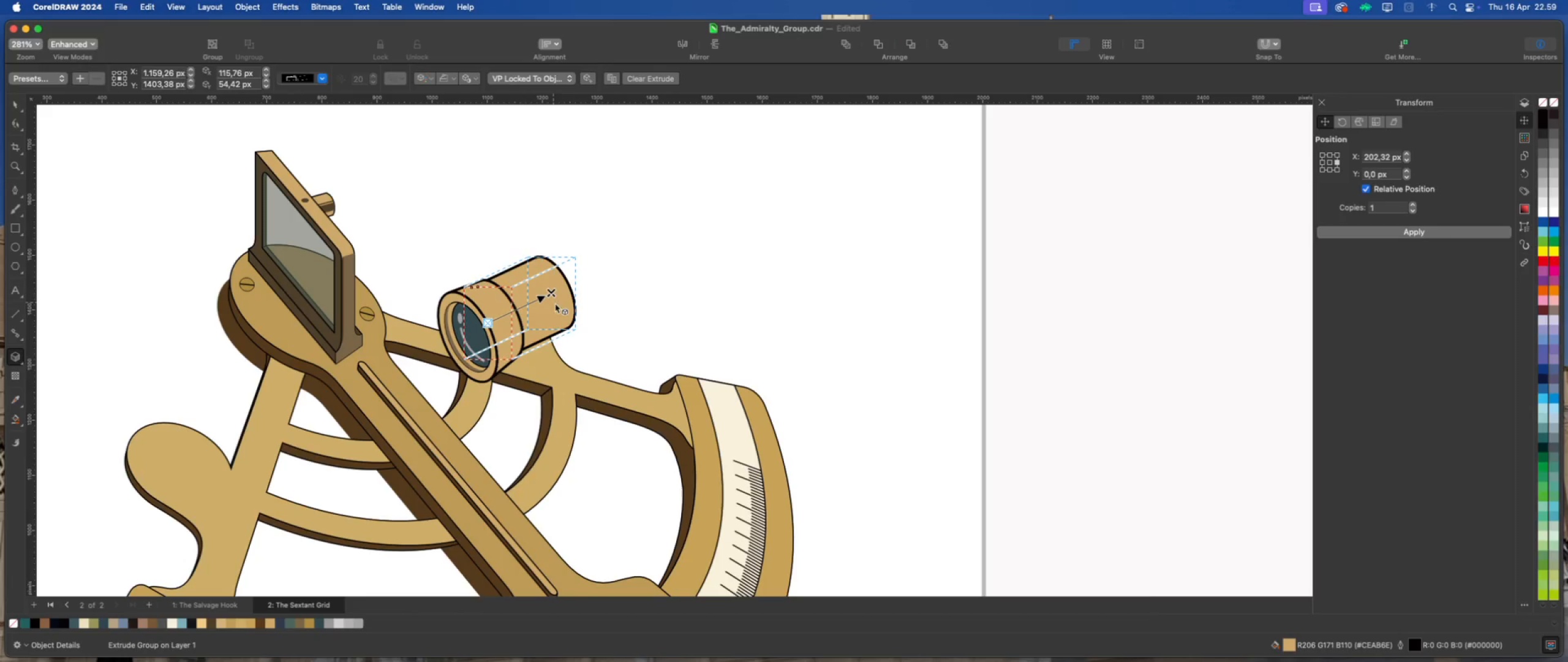 
scroll: coordinate [524, 351], scroll_direction: up, amount: 2.0
 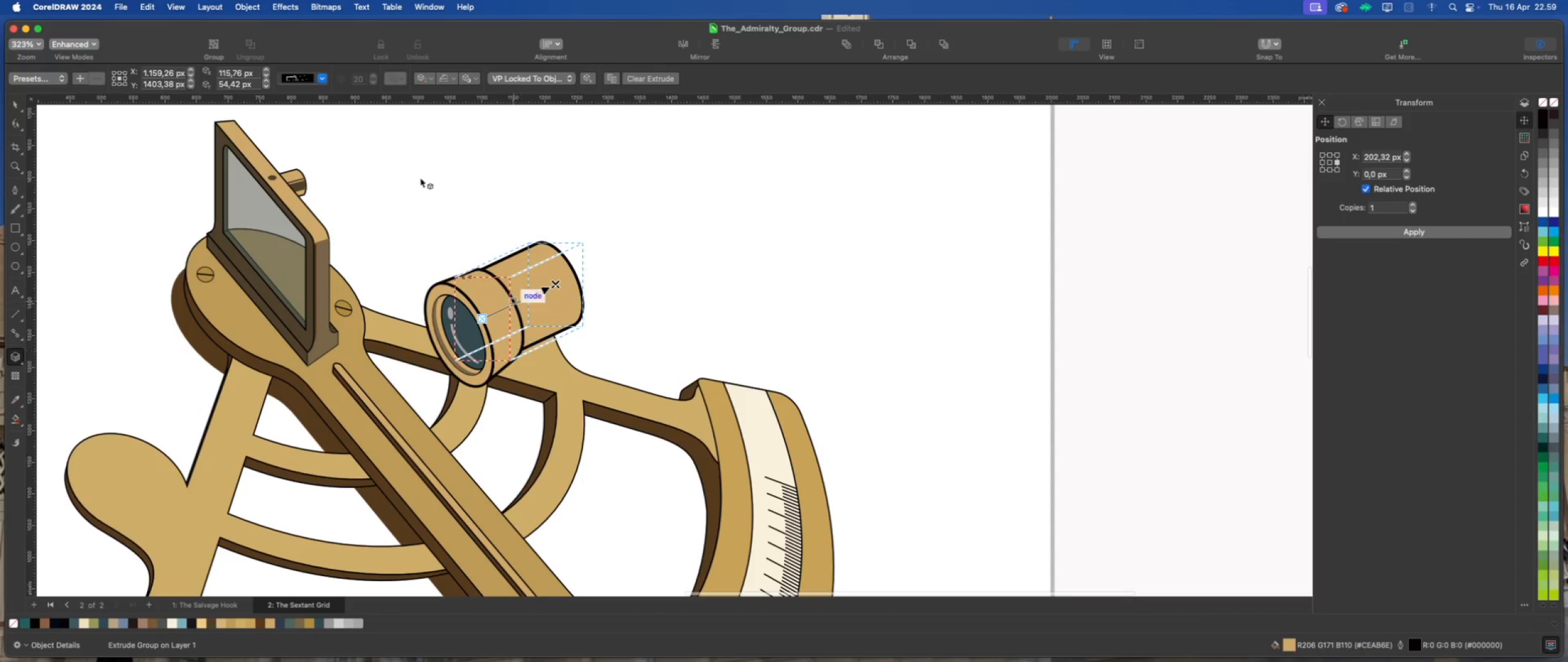 
left_click([321, 78])
 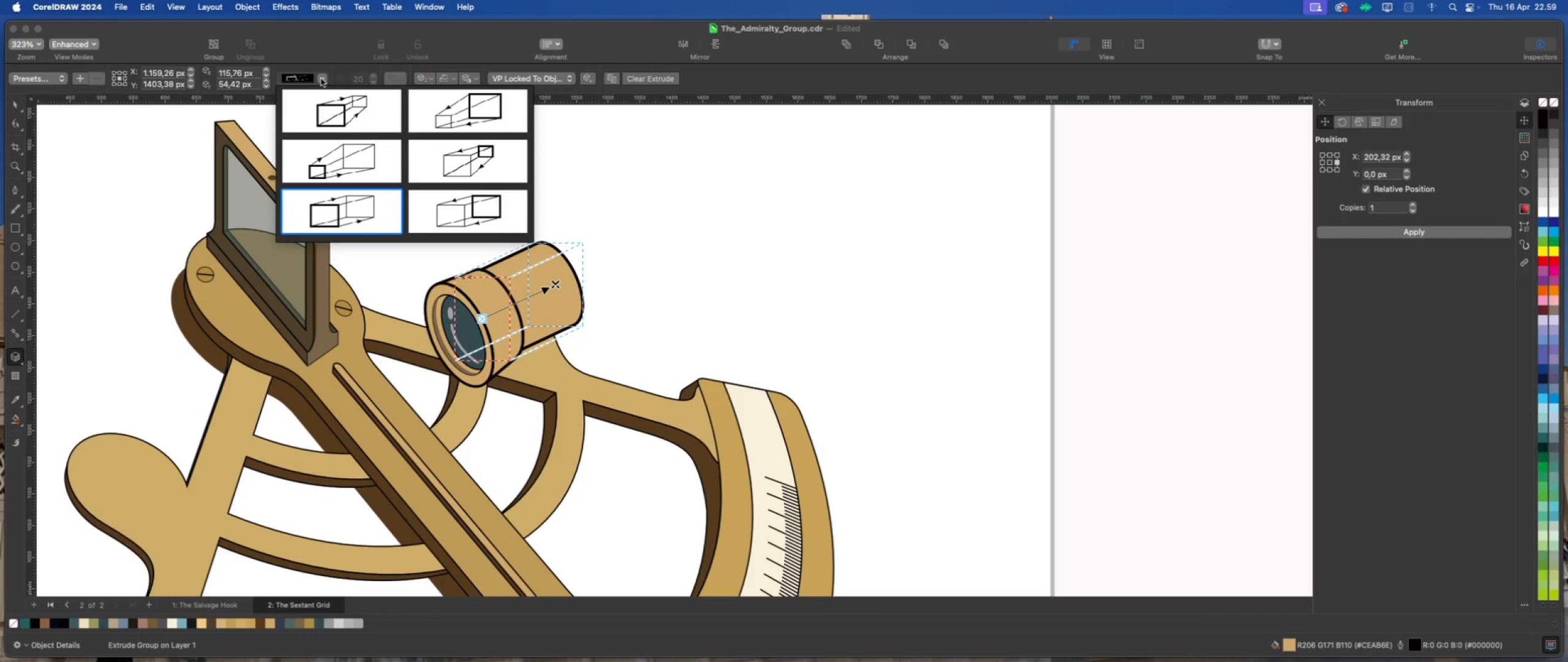 
left_click([478, 211])
 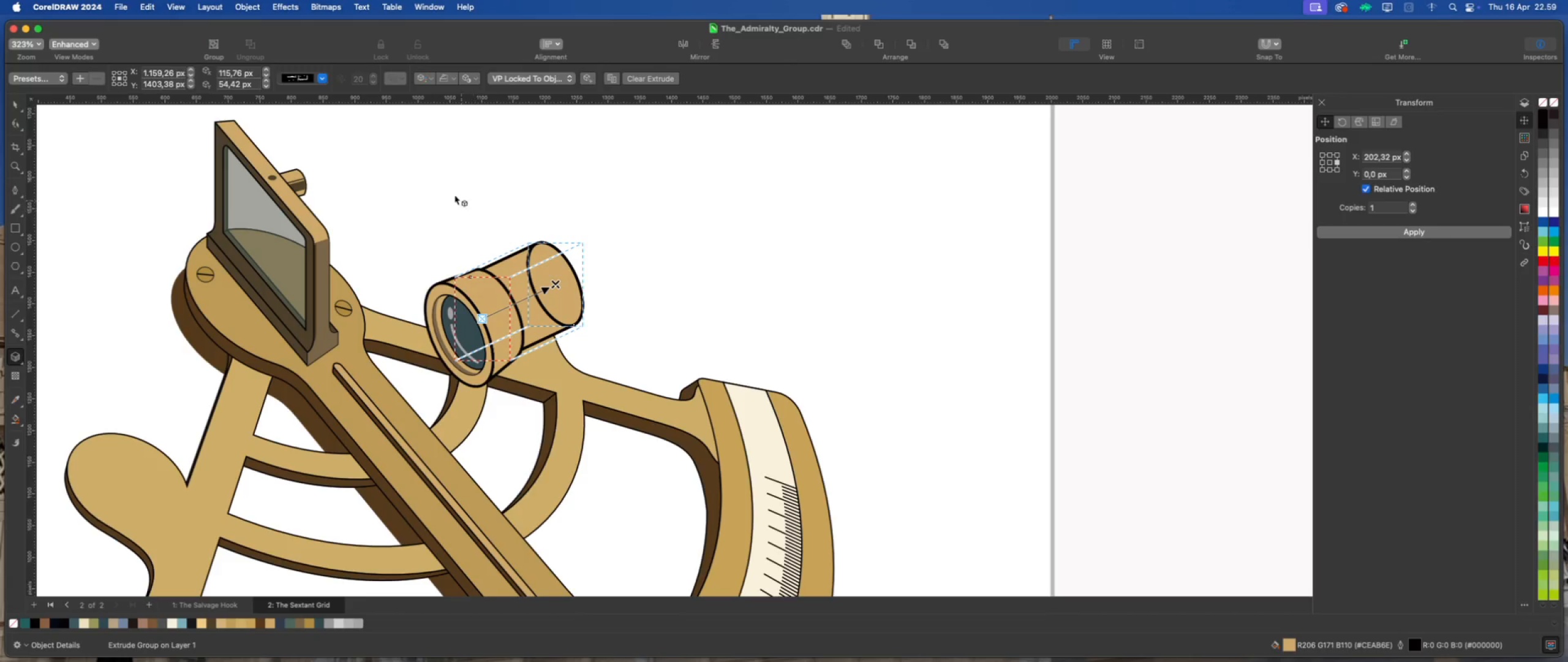 
left_click([322, 83])
 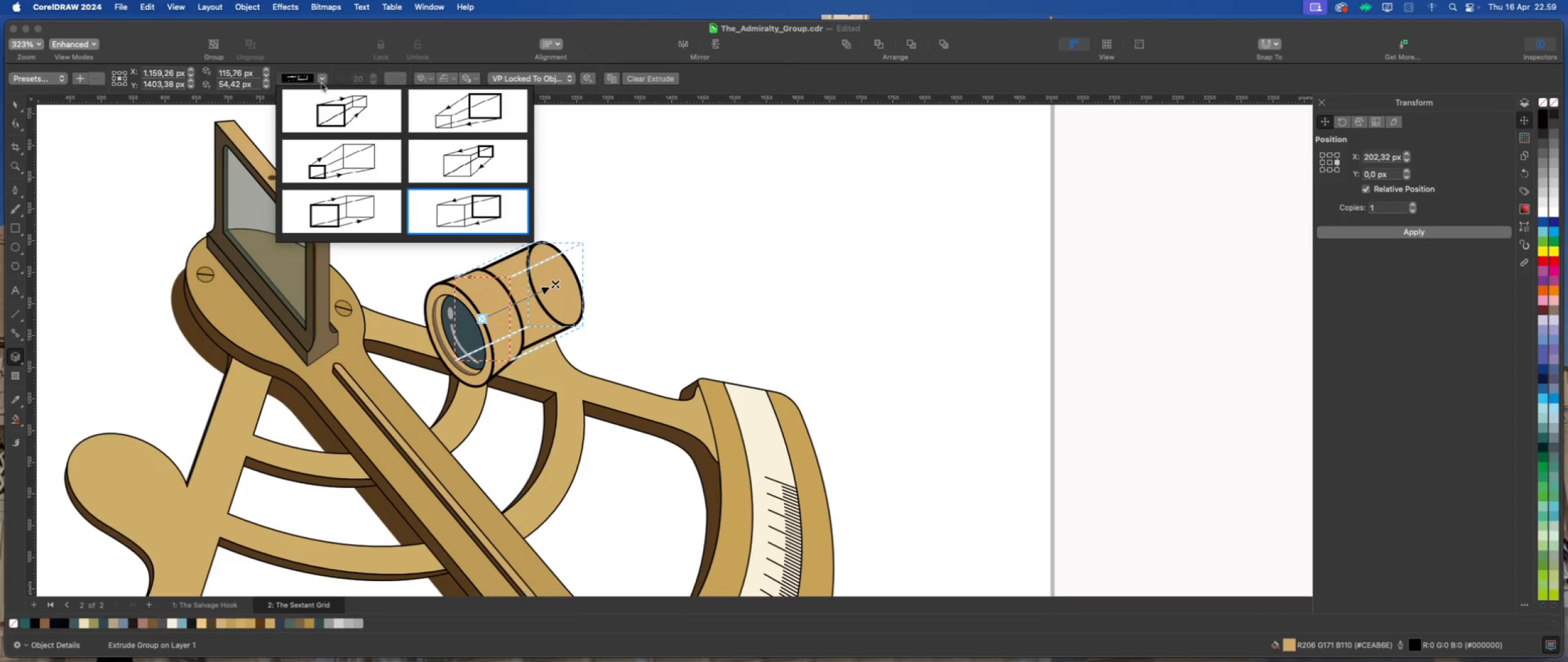 
wait(9.61)
 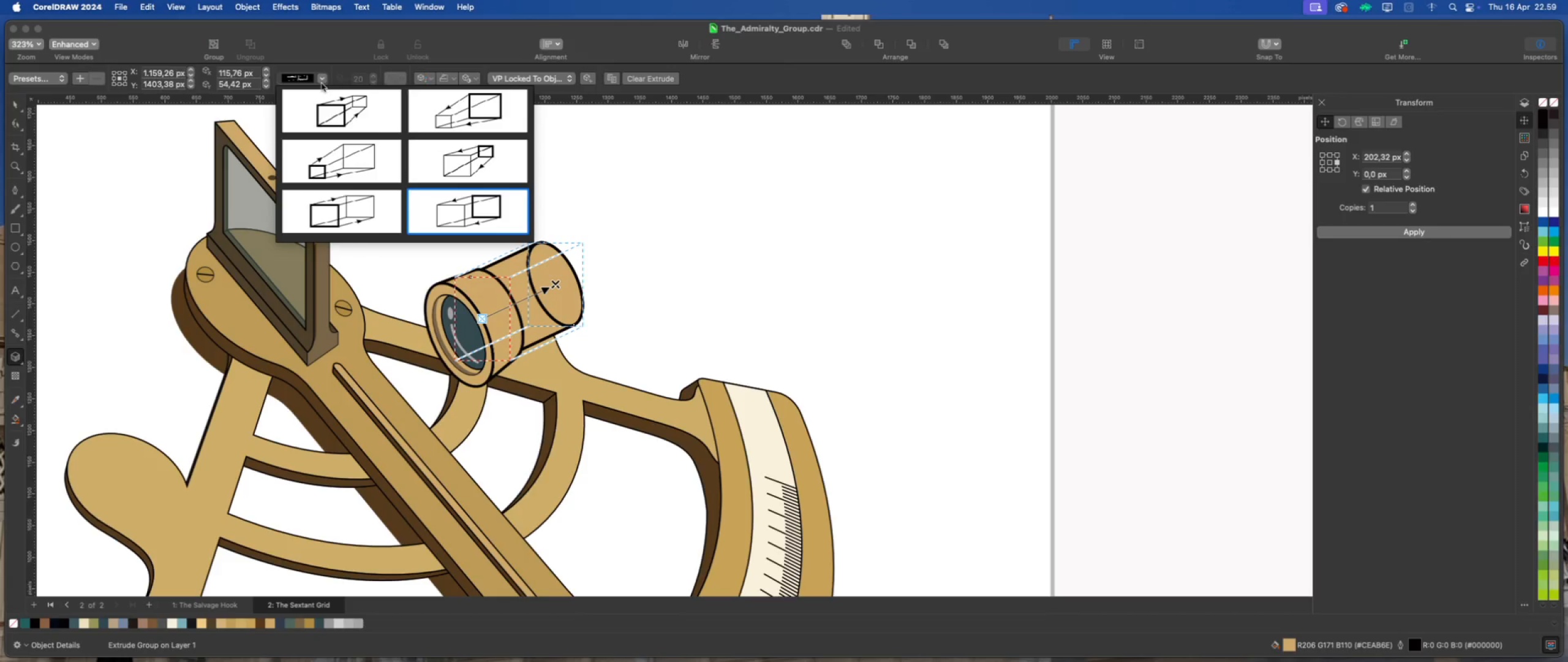 
left_click([354, 118])
 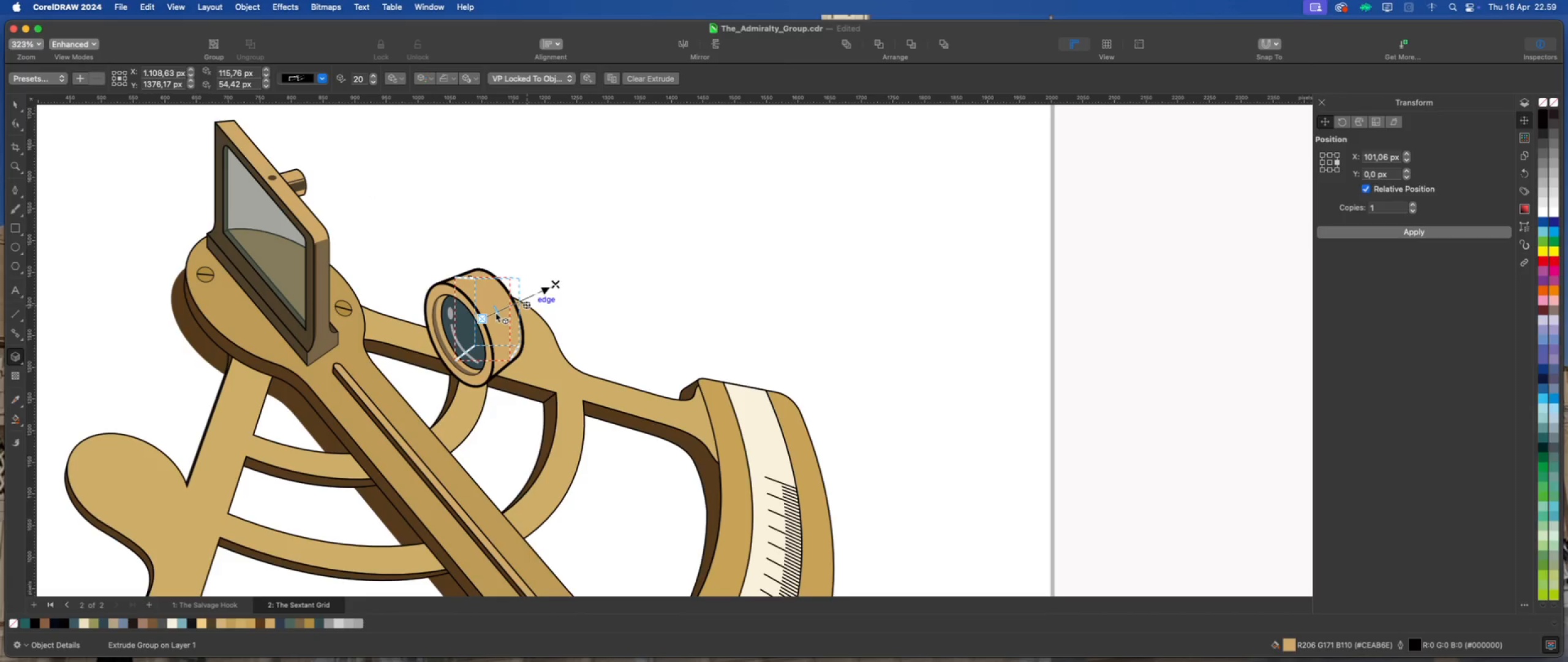 
left_click_drag(start_coordinate=[496, 311], to_coordinate=[495, 316])
 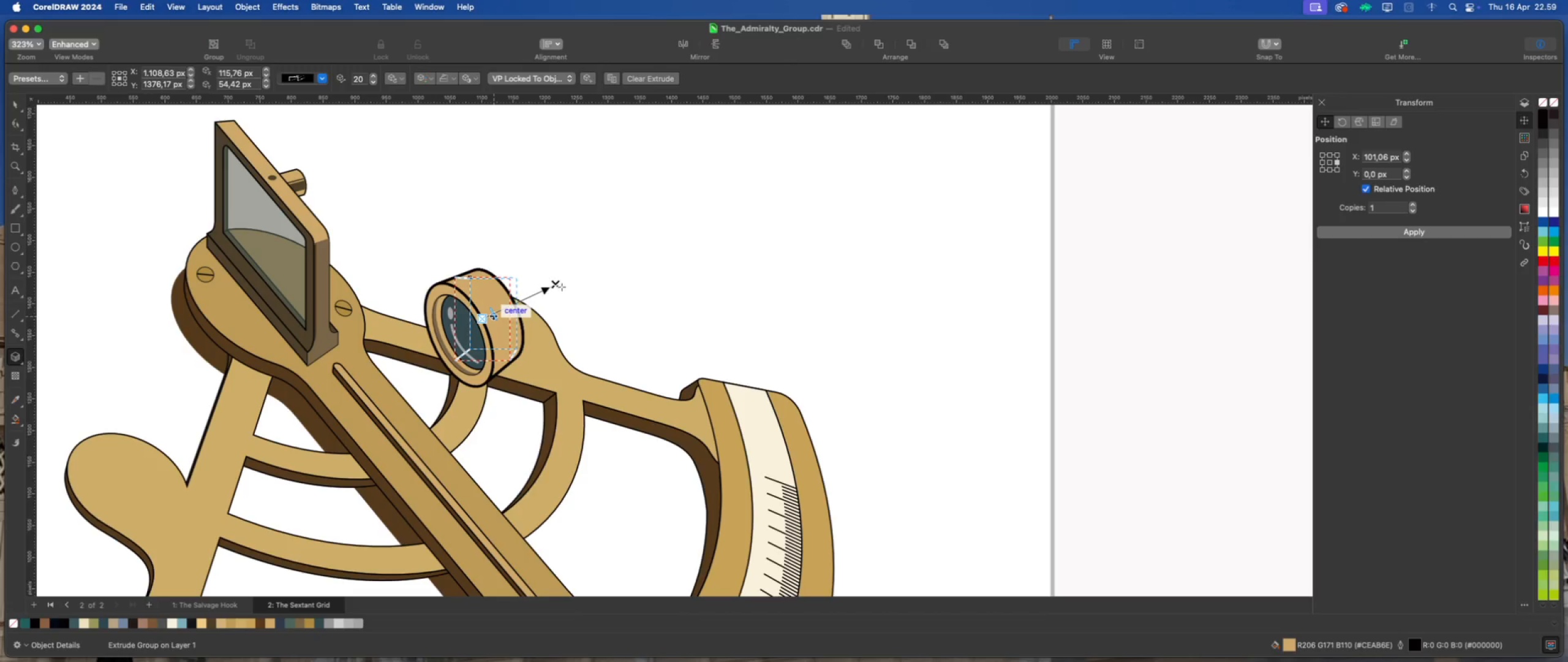 
left_click_drag(start_coordinate=[557, 284], to_coordinate=[783, 155])
 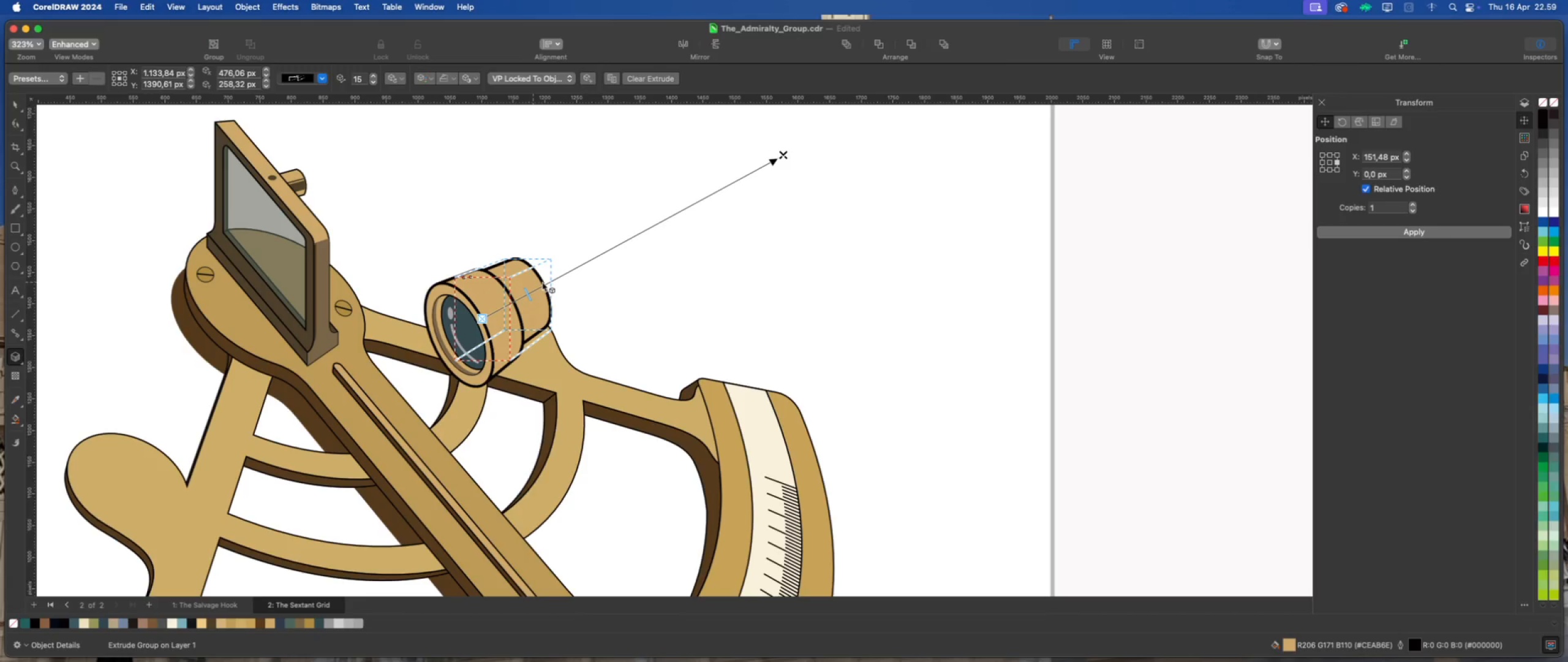 
left_click_drag(start_coordinate=[527, 294], to_coordinate=[541, 285])
 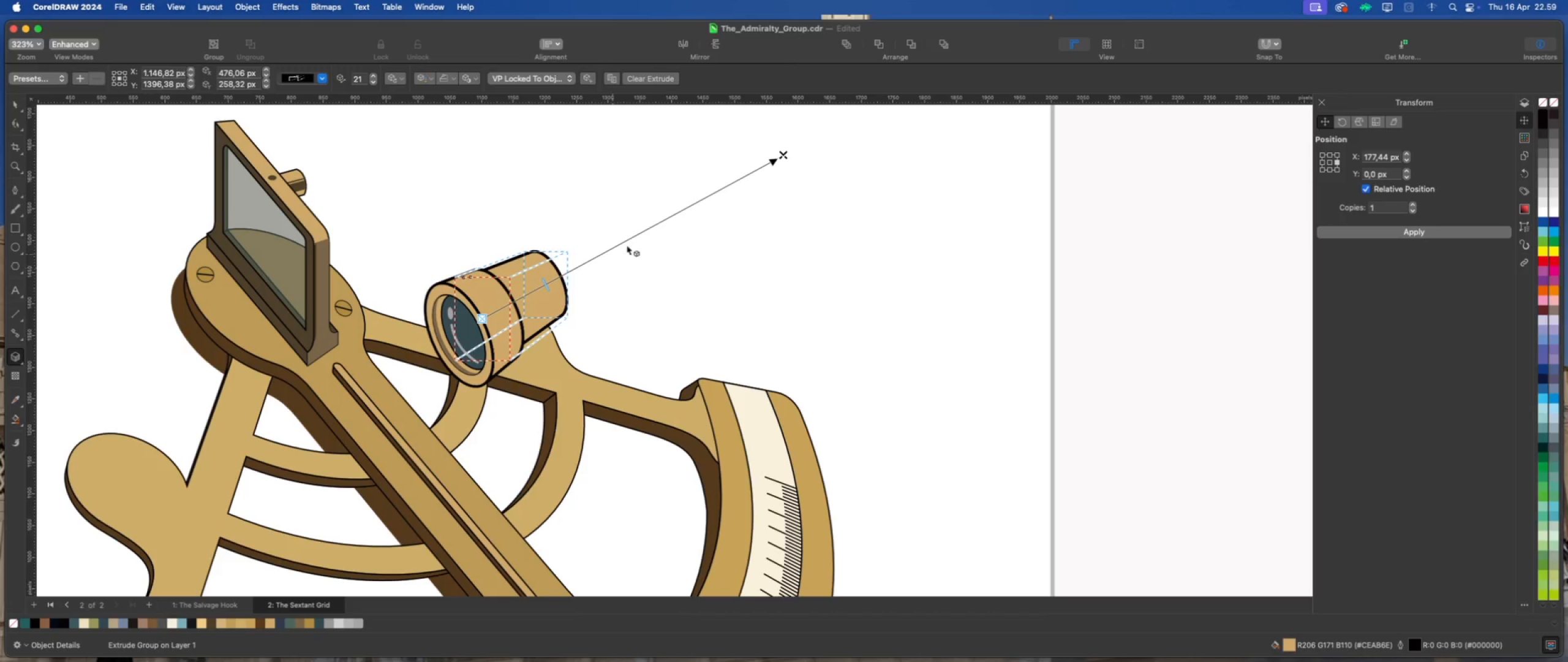 
wait(9.04)
 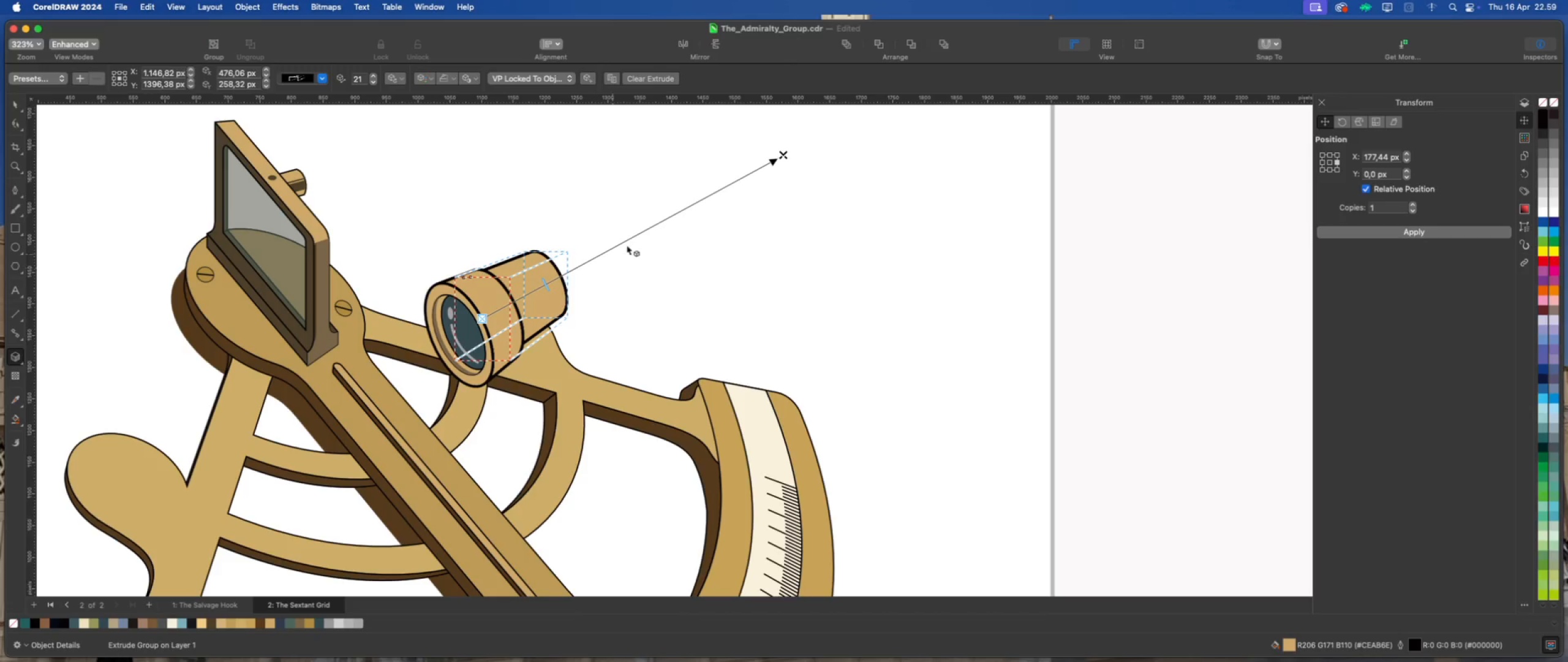 
left_click_drag(start_coordinate=[545, 281], to_coordinate=[504, 306])
 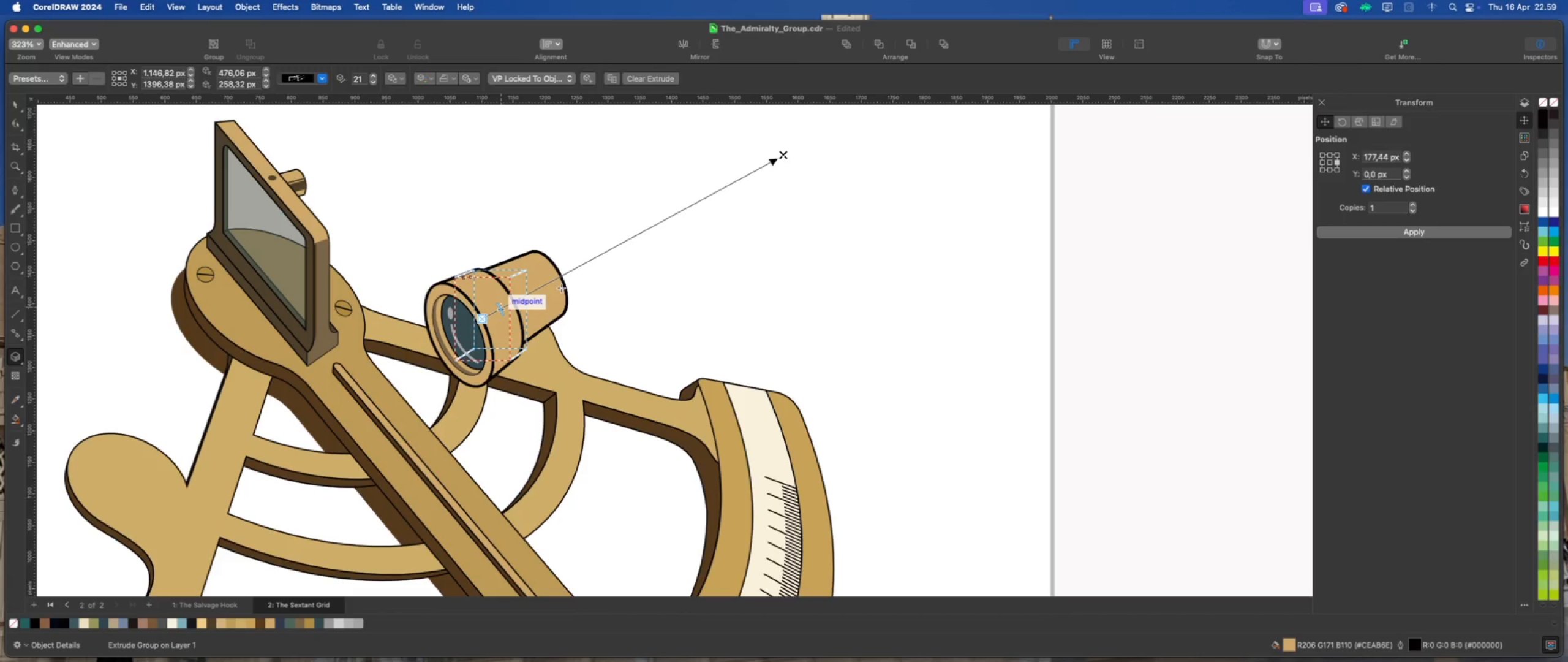 
scroll: coordinate [552, 290], scroll_direction: down, amount: 2.0
 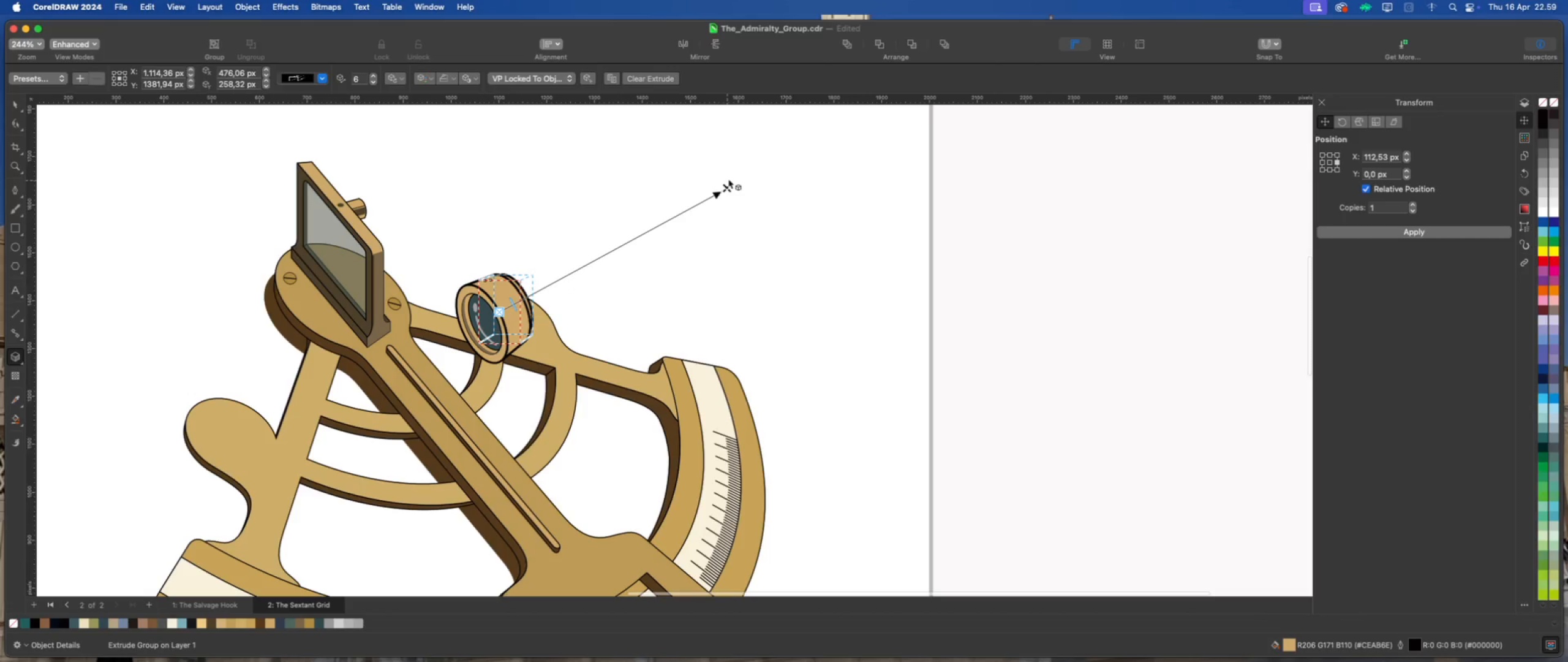 
left_click_drag(start_coordinate=[725, 187], to_coordinate=[828, 138])
 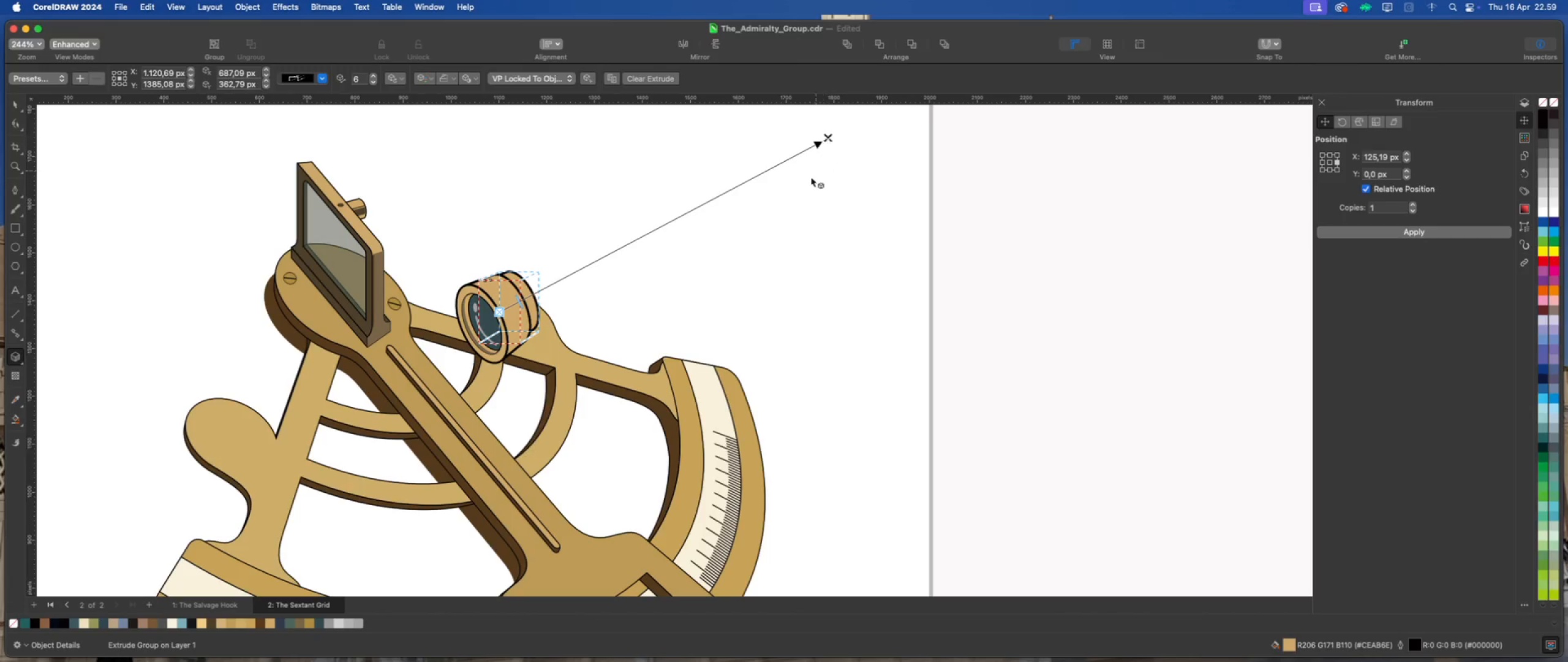 
scroll: coordinate [585, 289], scroll_direction: down, amount: 2.0
 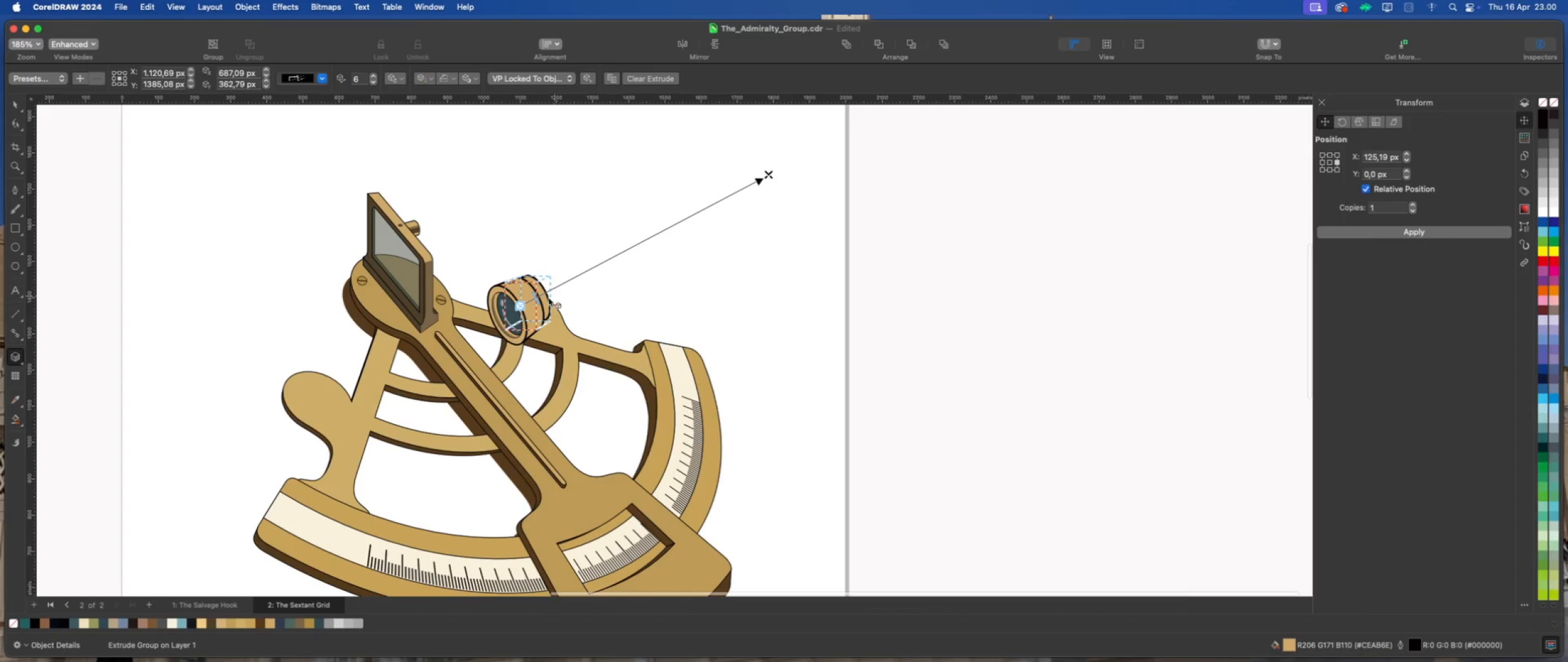 
left_click_drag(start_coordinate=[536, 298], to_coordinate=[545, 294])
 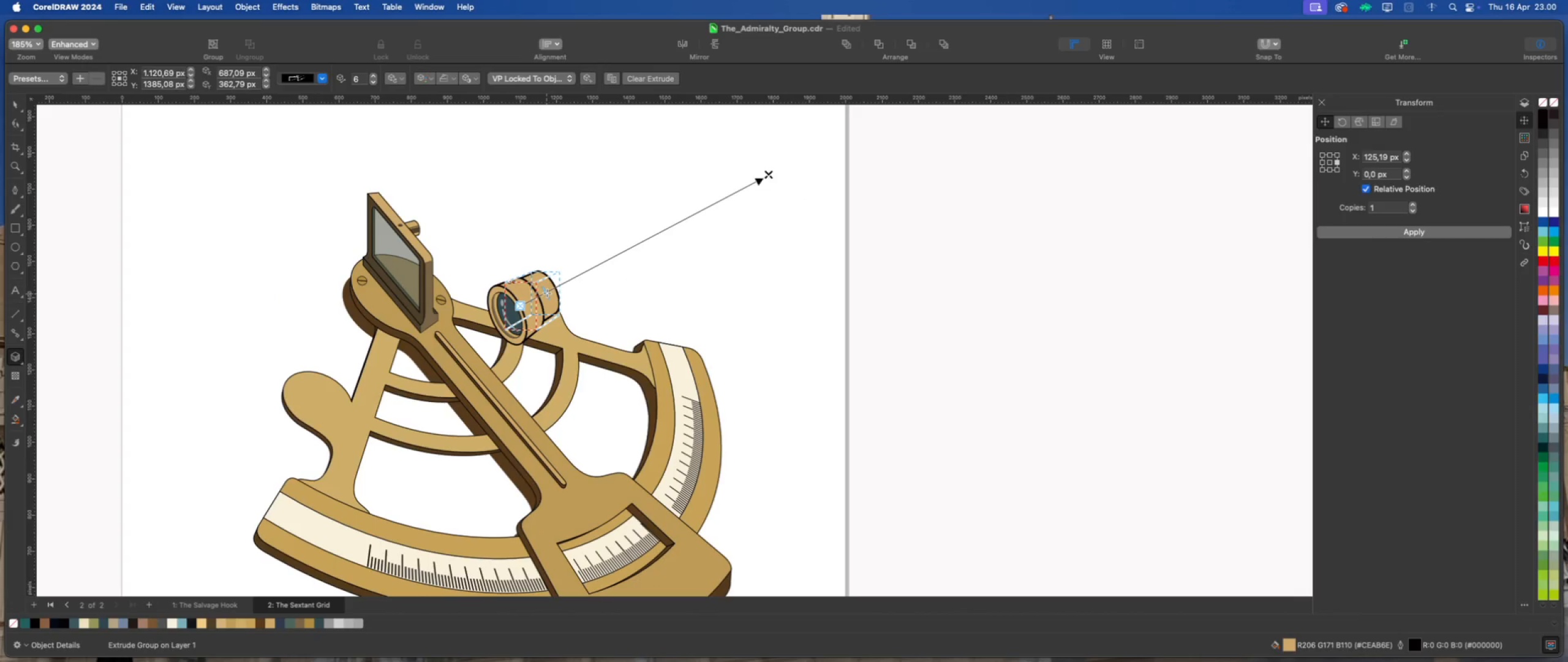 
left_click_drag(start_coordinate=[547, 293], to_coordinate=[553, 290])
 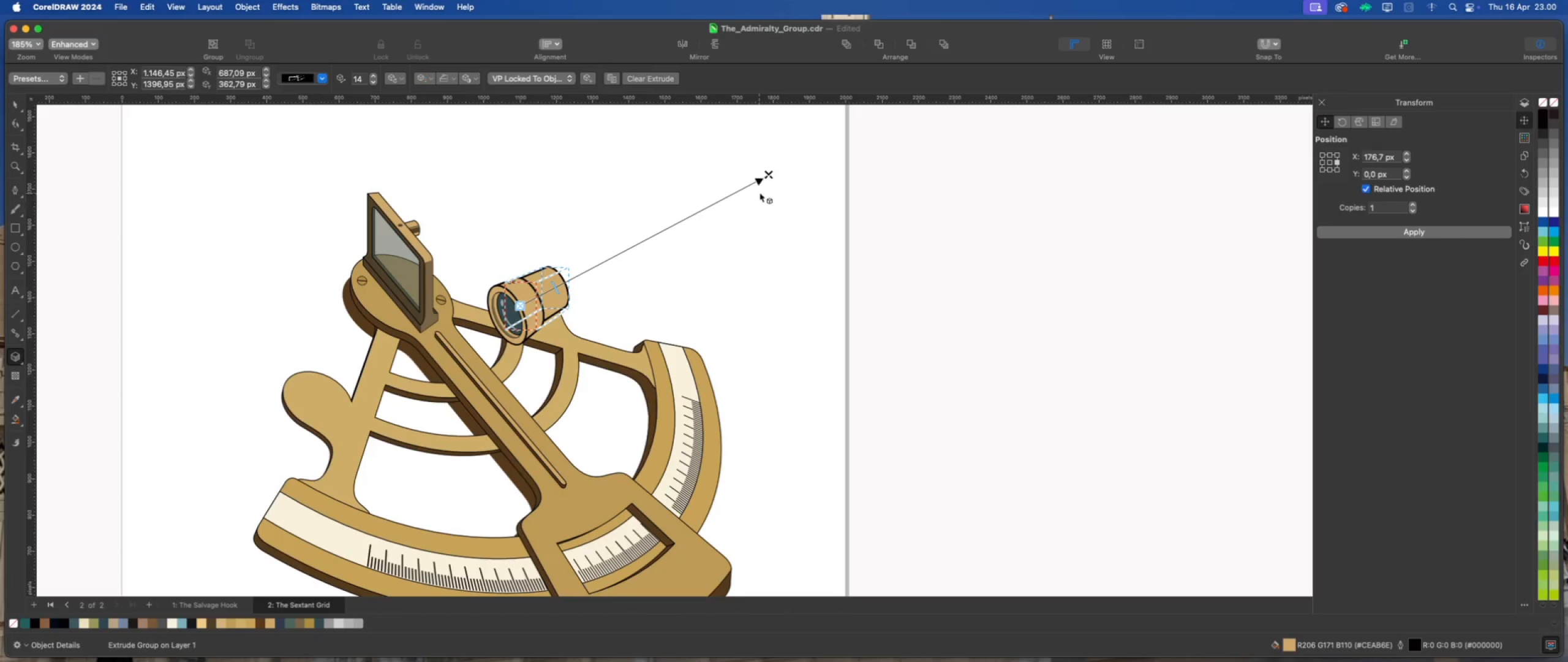 
scroll: coordinate [627, 216], scroll_direction: down, amount: 1.0
 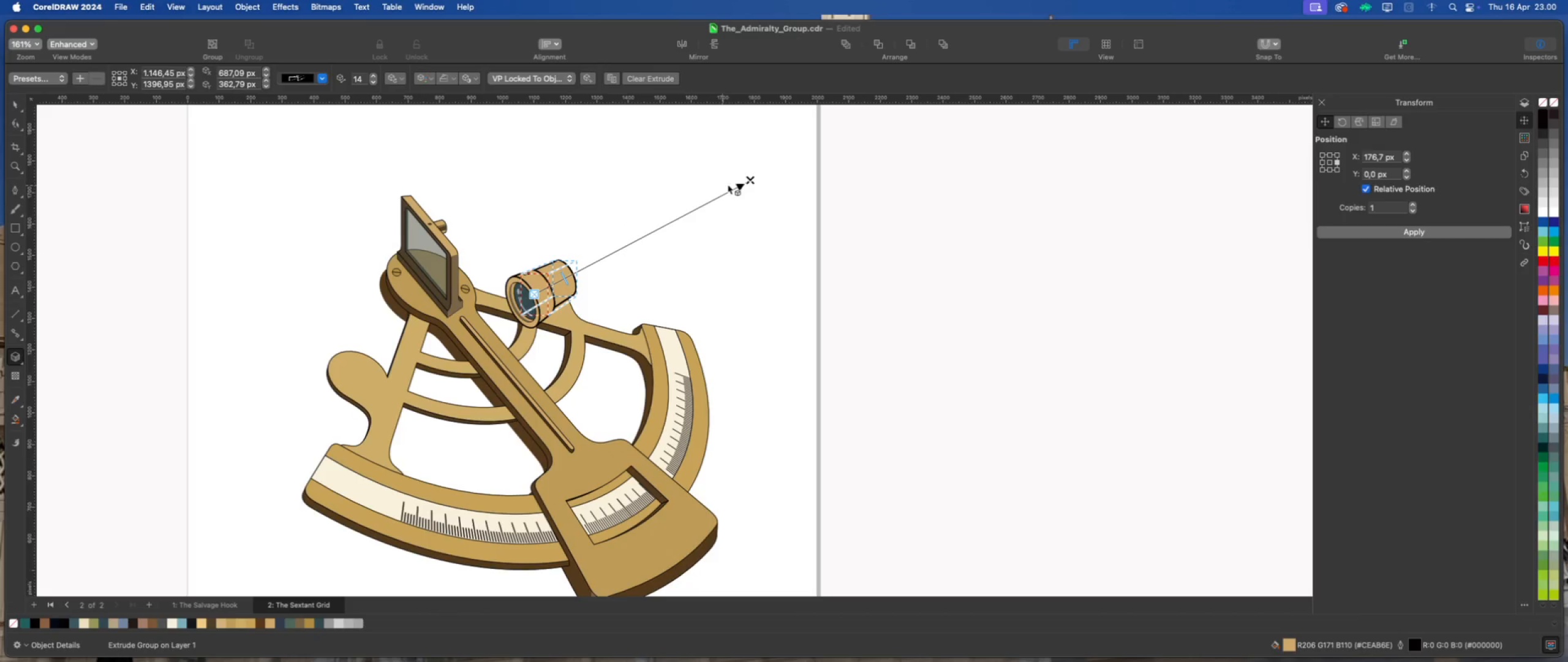 
left_click_drag(start_coordinate=[752, 180], to_coordinate=[778, 163])
 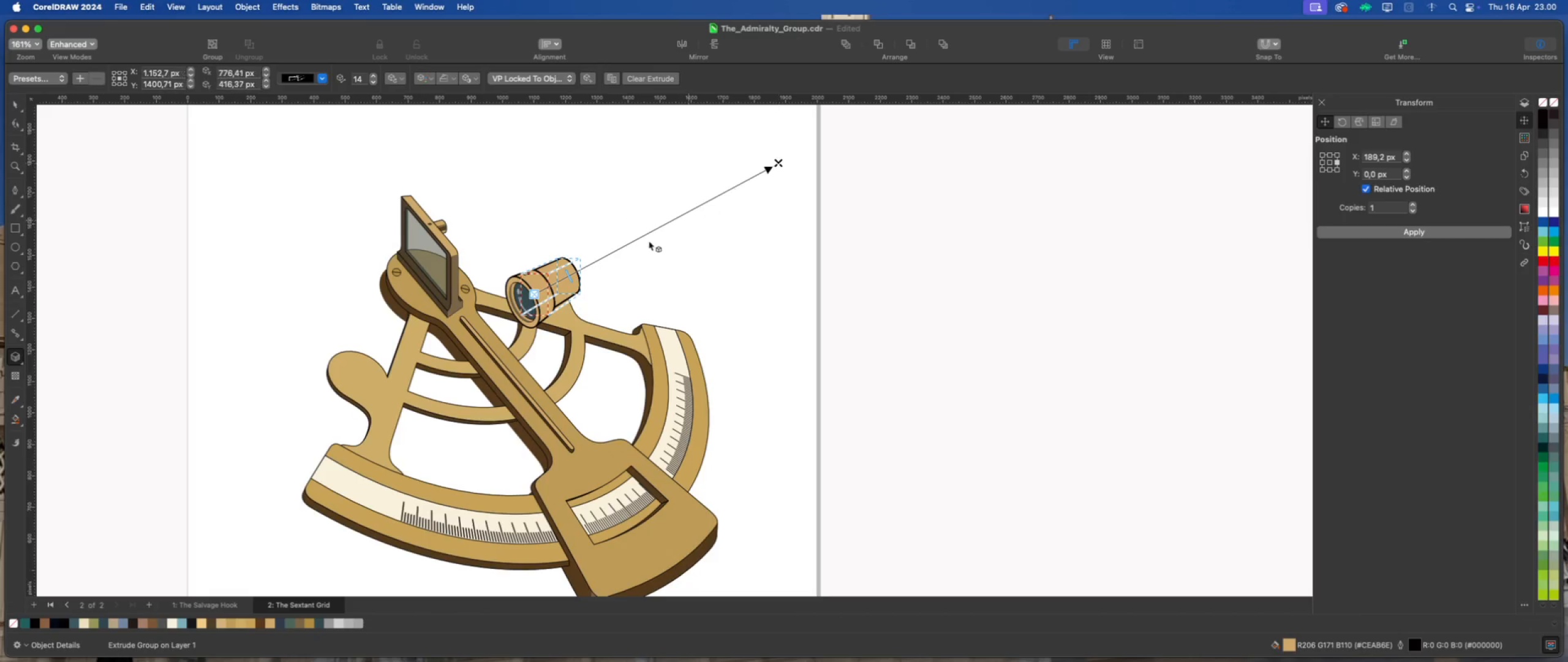 
scroll: coordinate [568, 281], scroll_direction: up, amount: 2.0
 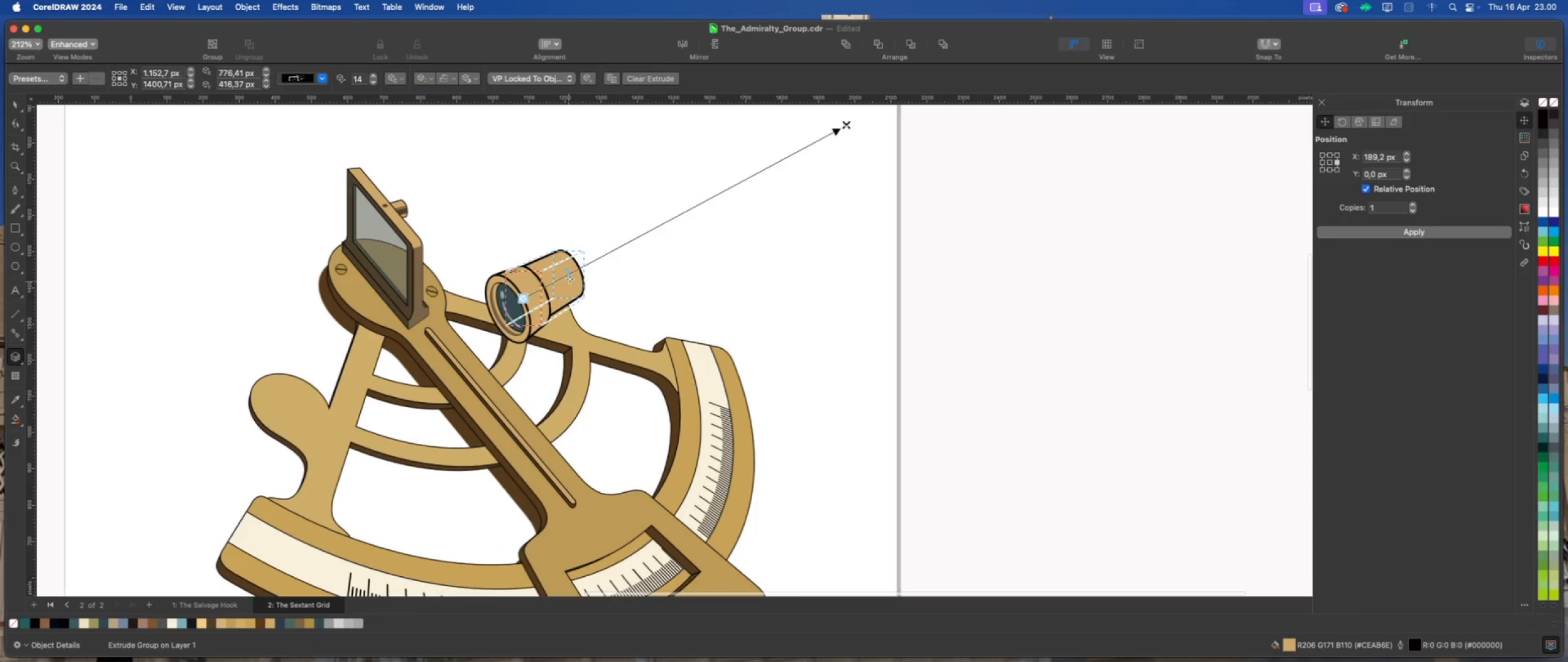 
left_click_drag(start_coordinate=[570, 276], to_coordinate=[562, 281])
 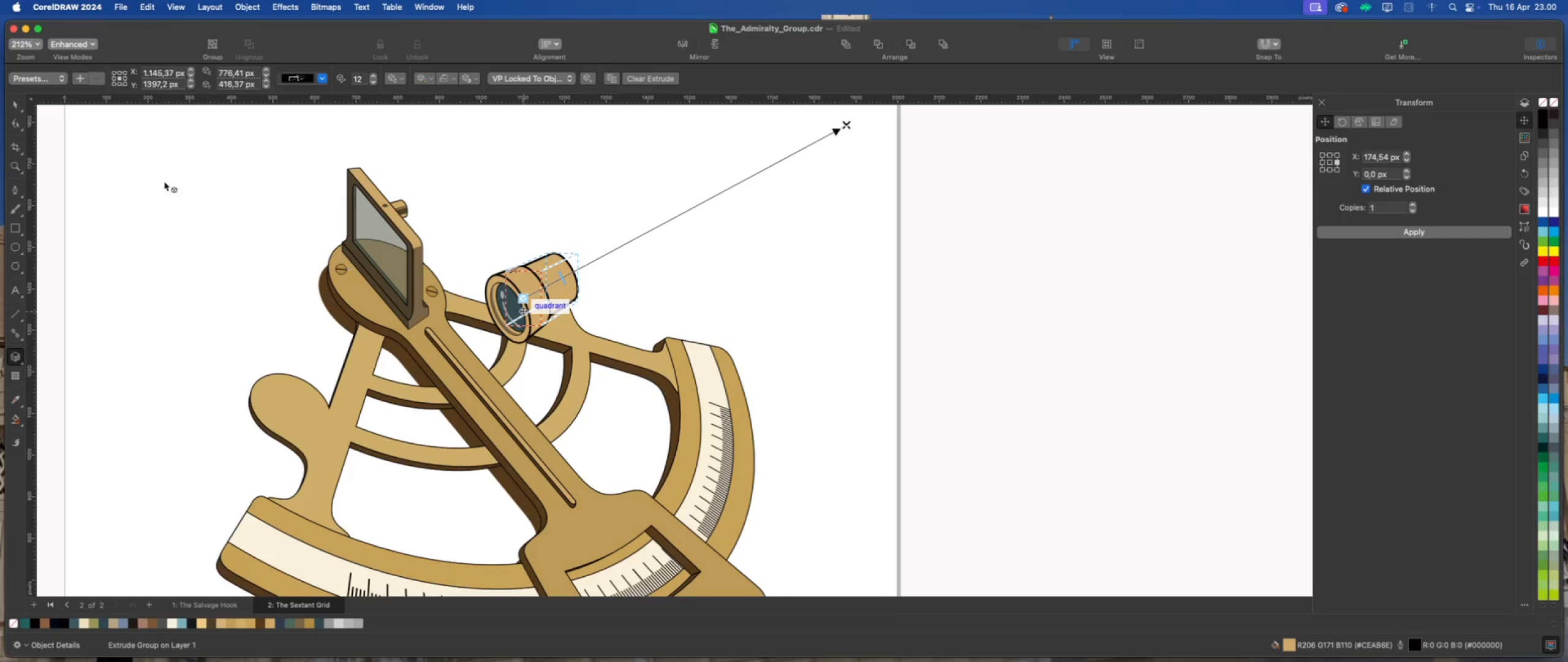 
left_click([11, 102])
 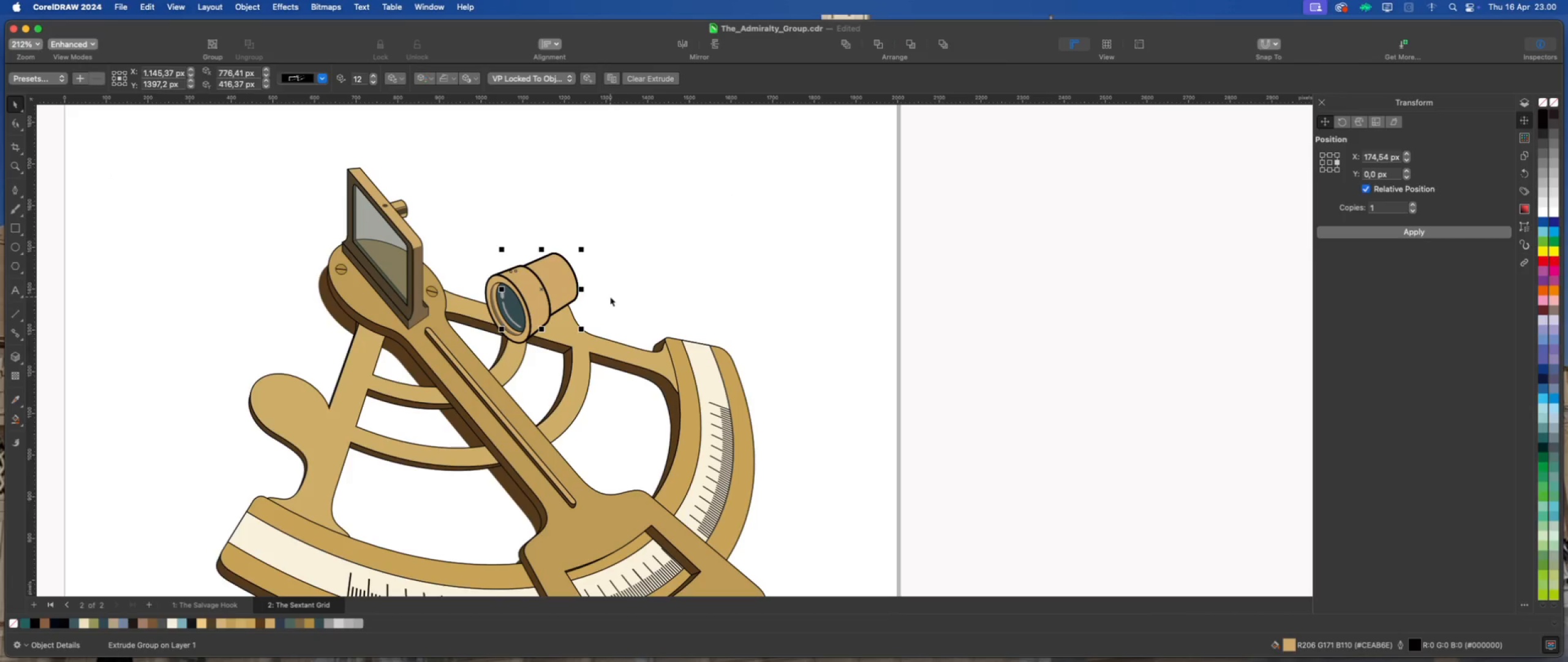 
wait(6.74)
 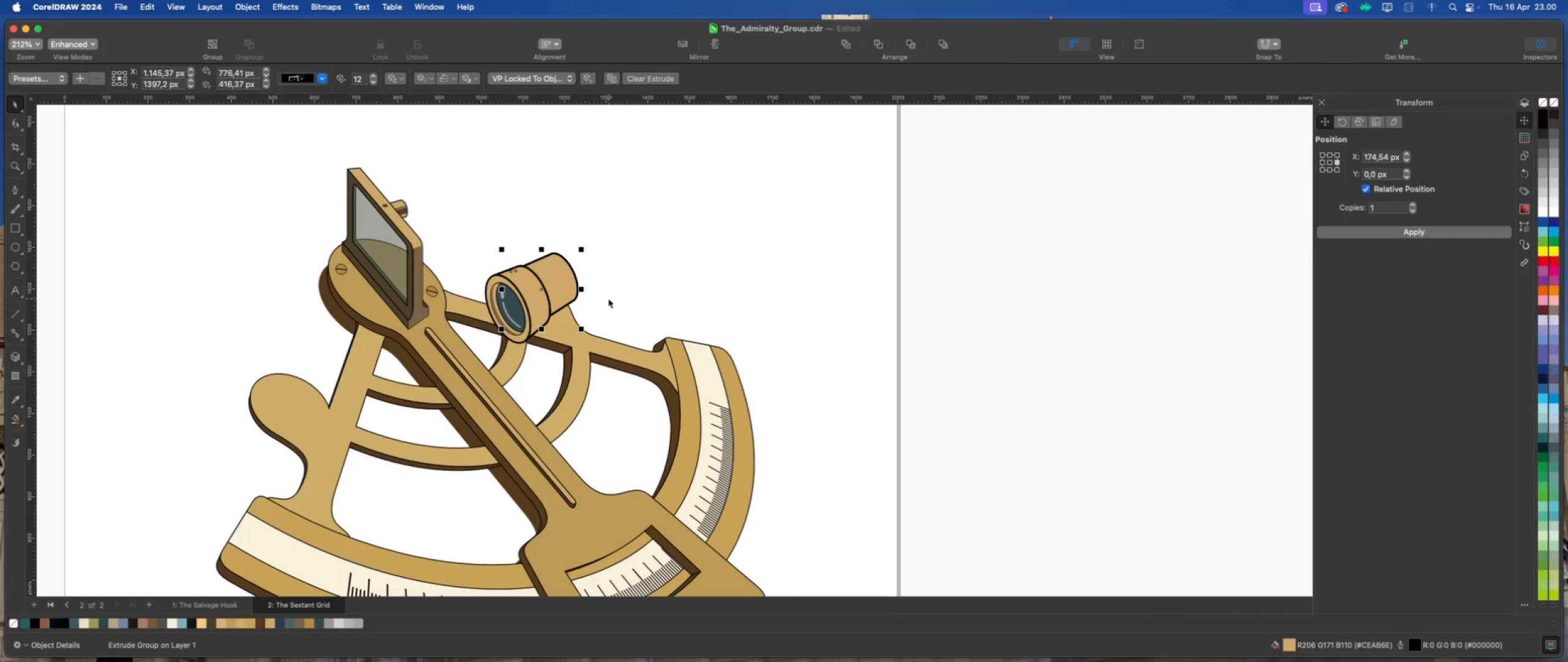 
mouse_move([269, 603])
 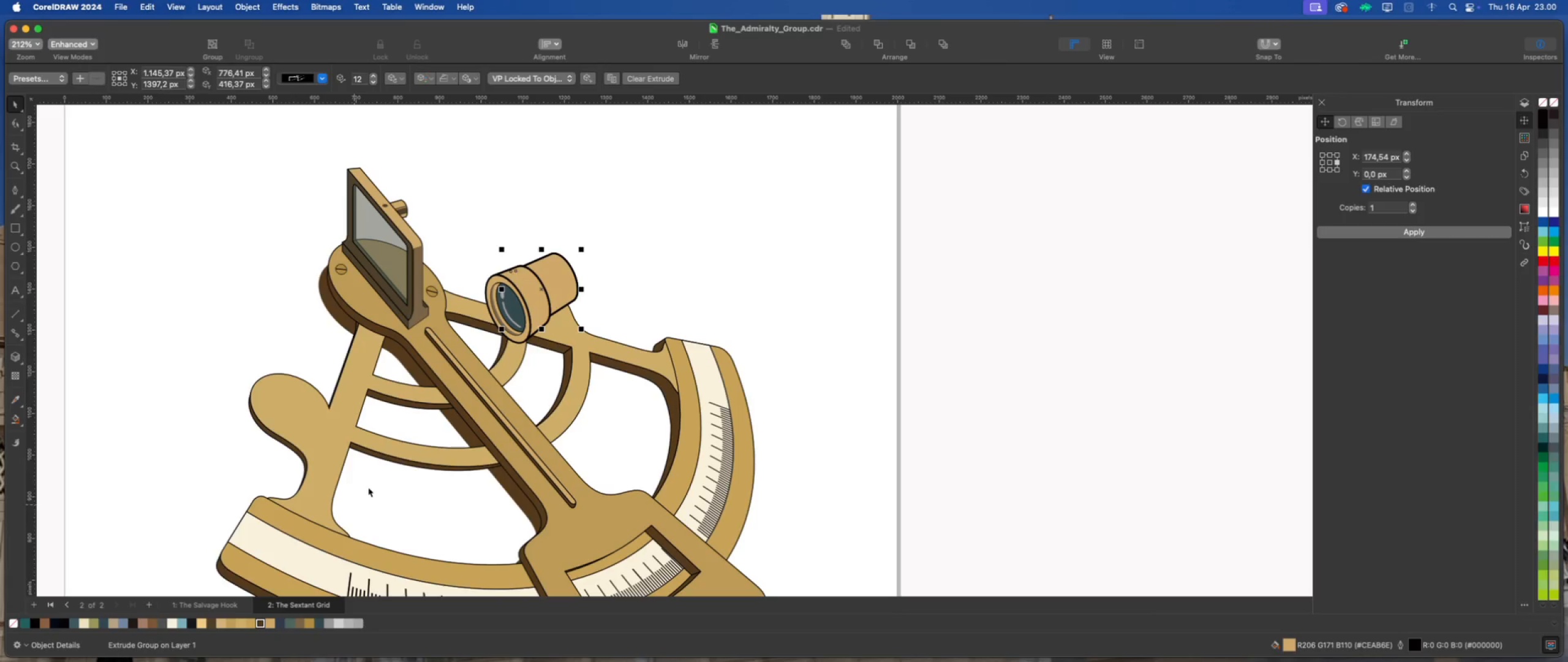 
scroll: coordinate [505, 322], scroll_direction: up, amount: 5.0
 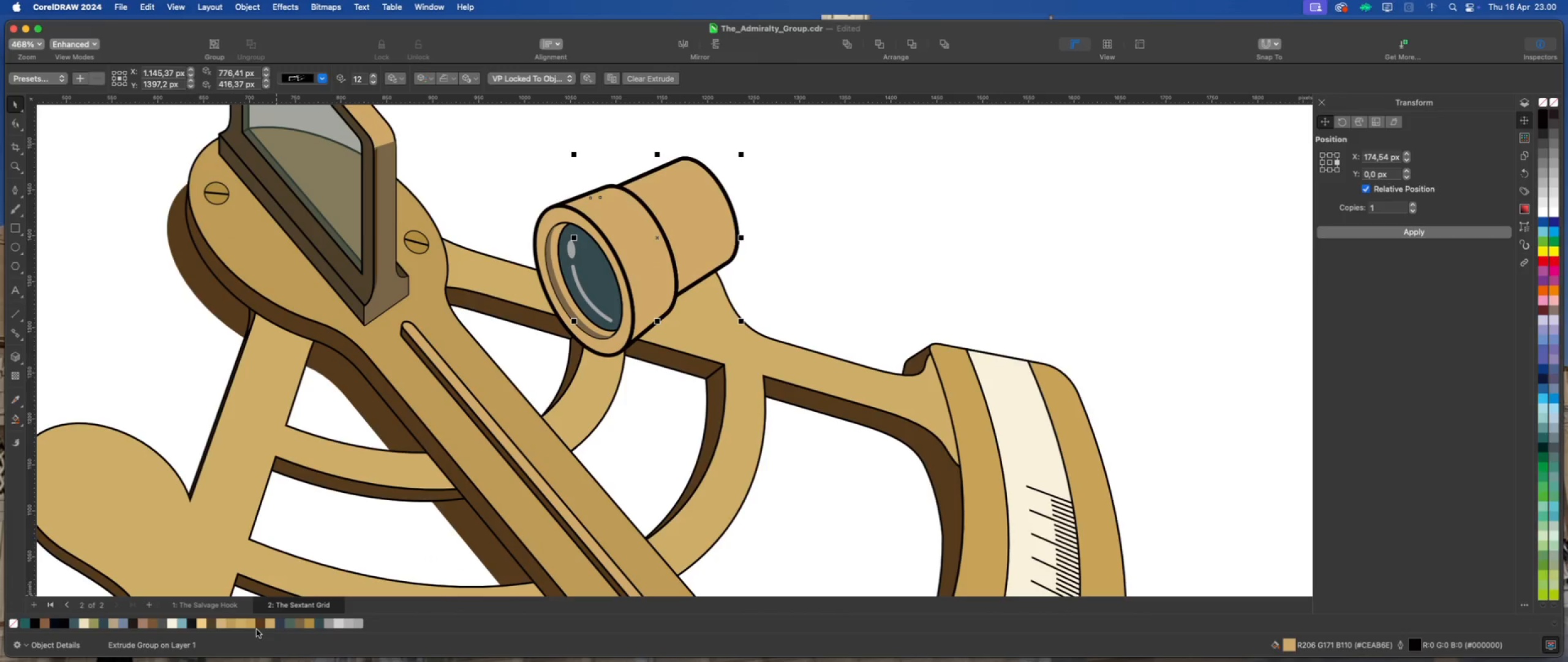 
wait(5.75)
 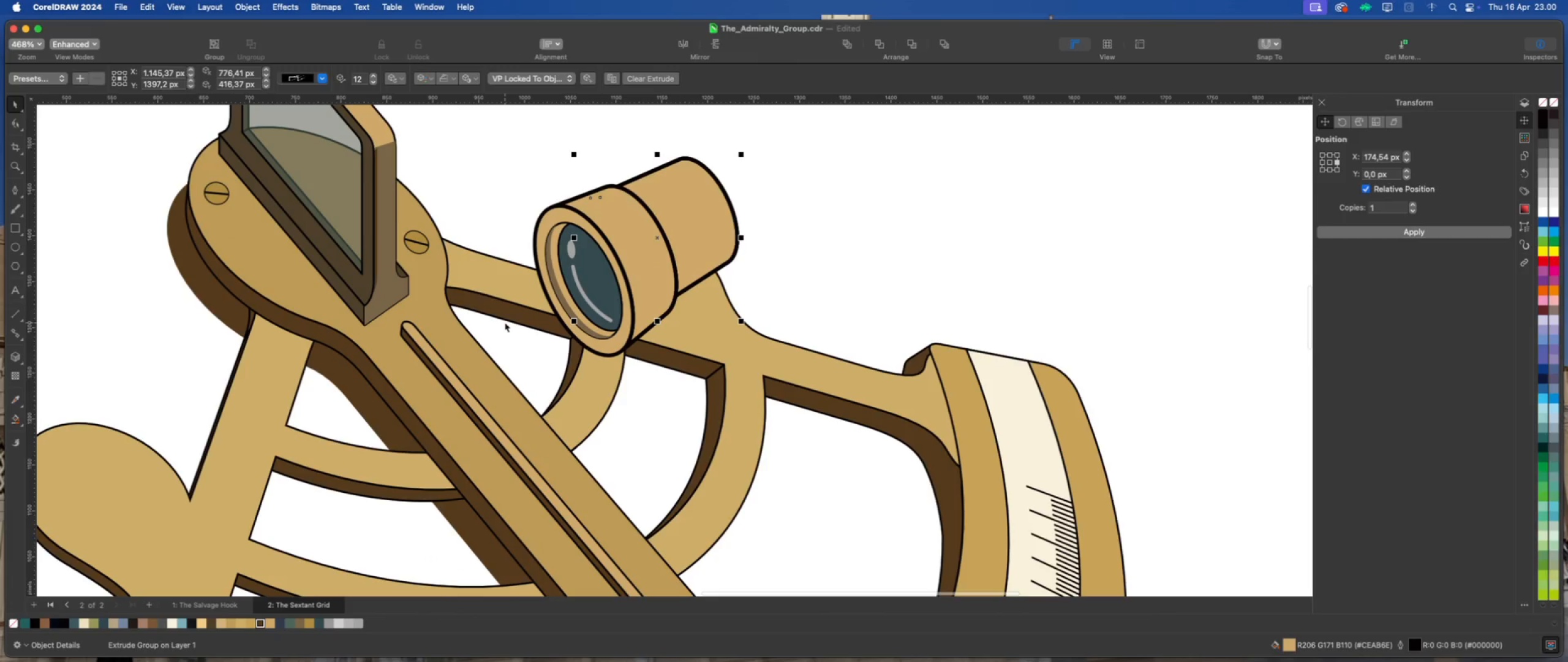 
right_click([214, 626])
 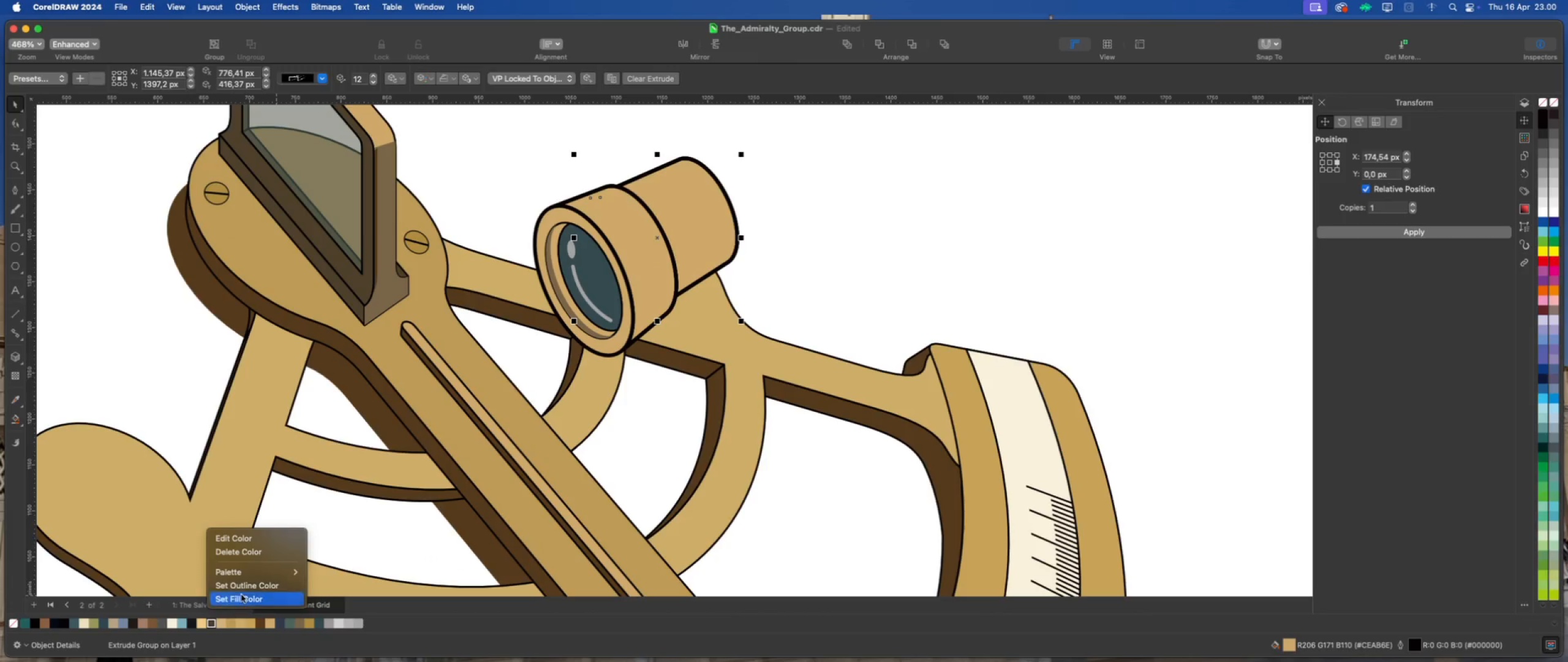 
left_click([250, 585])
 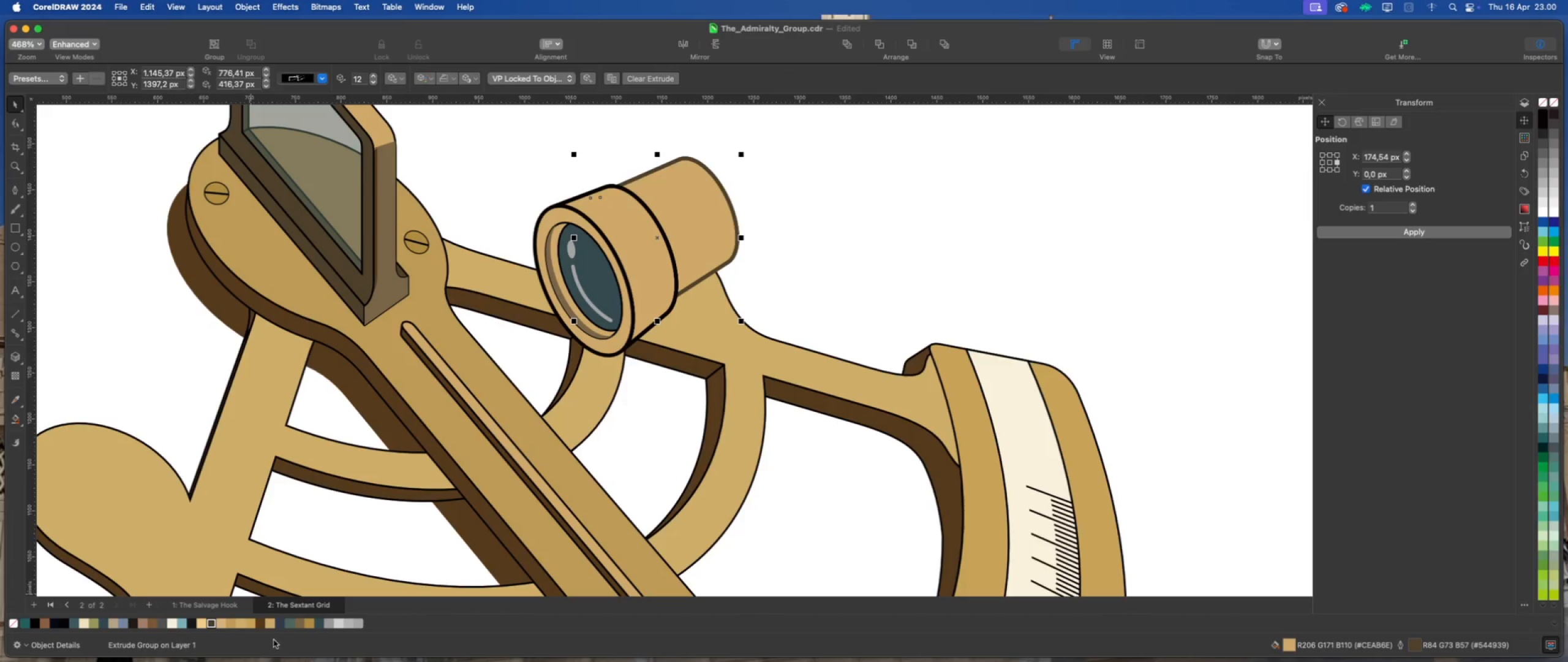 
wait(5.13)
 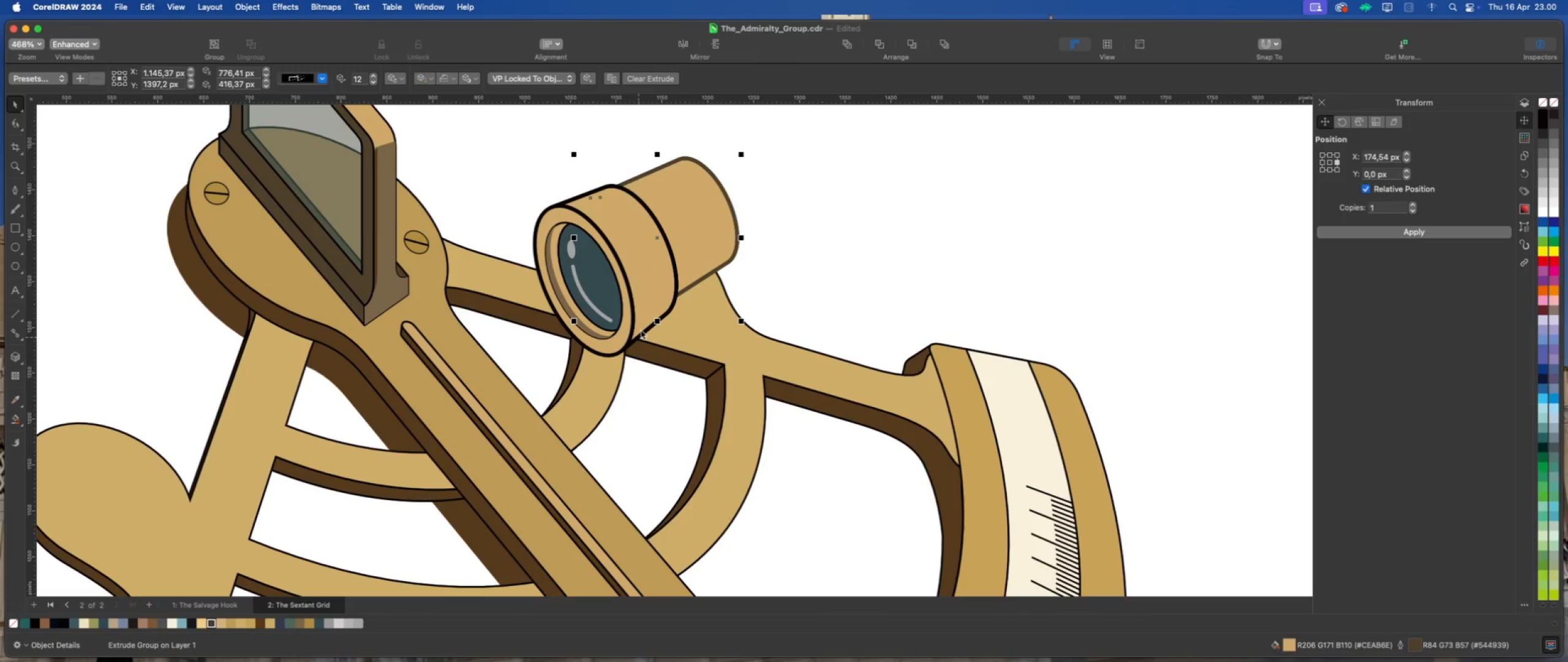 
left_click([288, 586])
 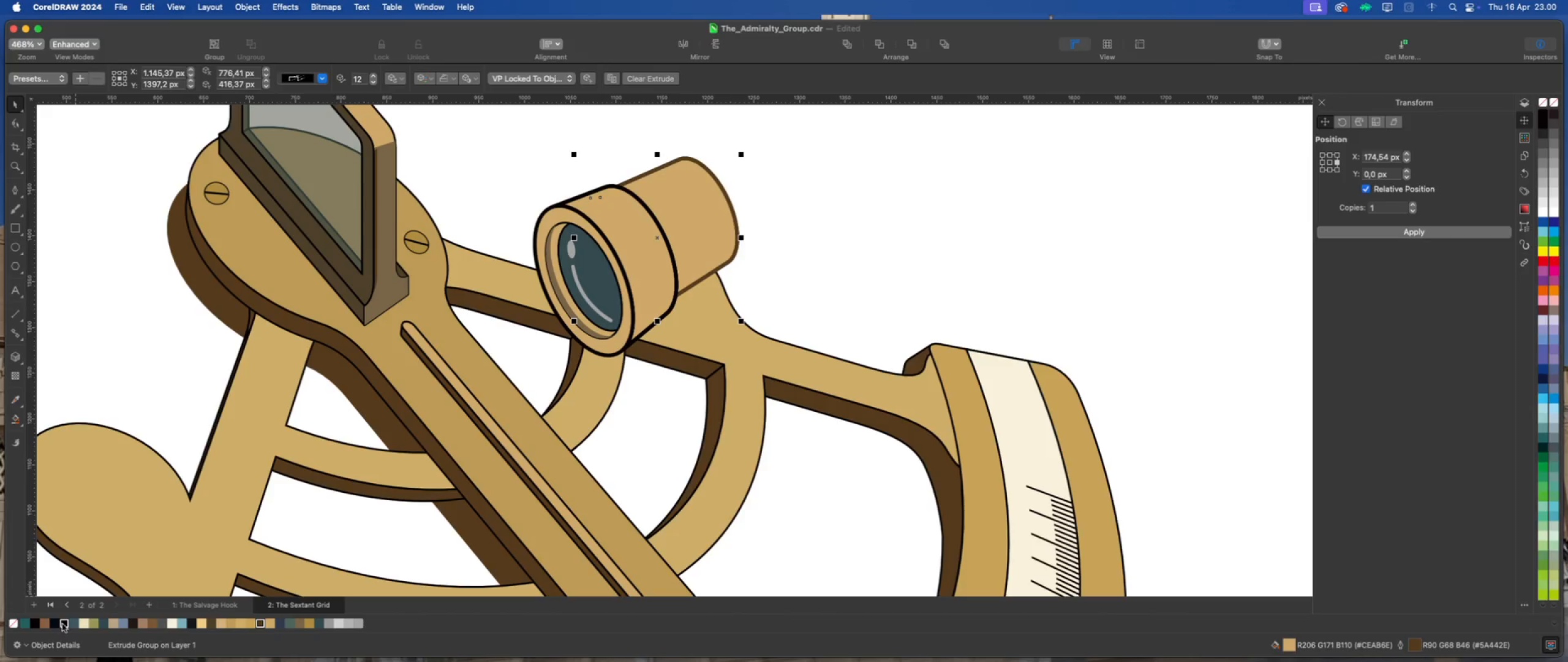 
left_click([98, 588])
 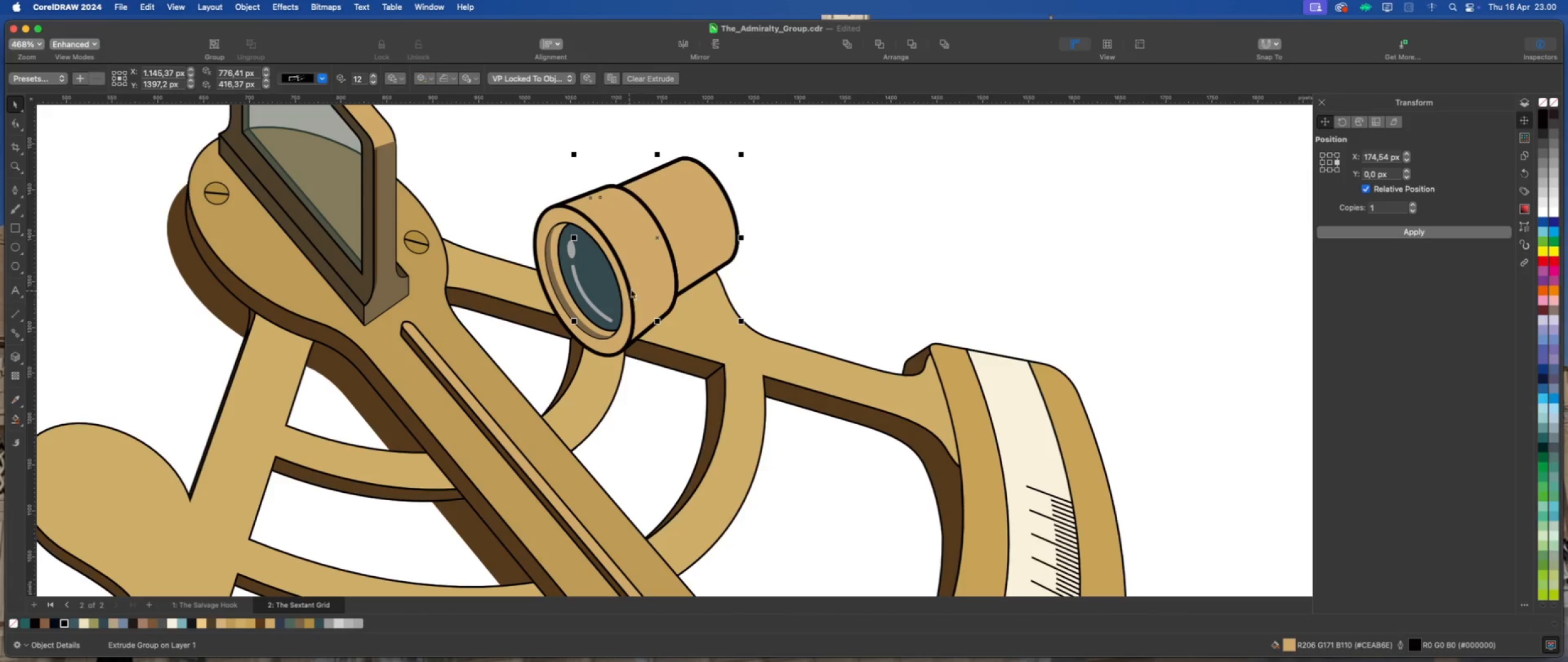 
left_click([638, 283])
 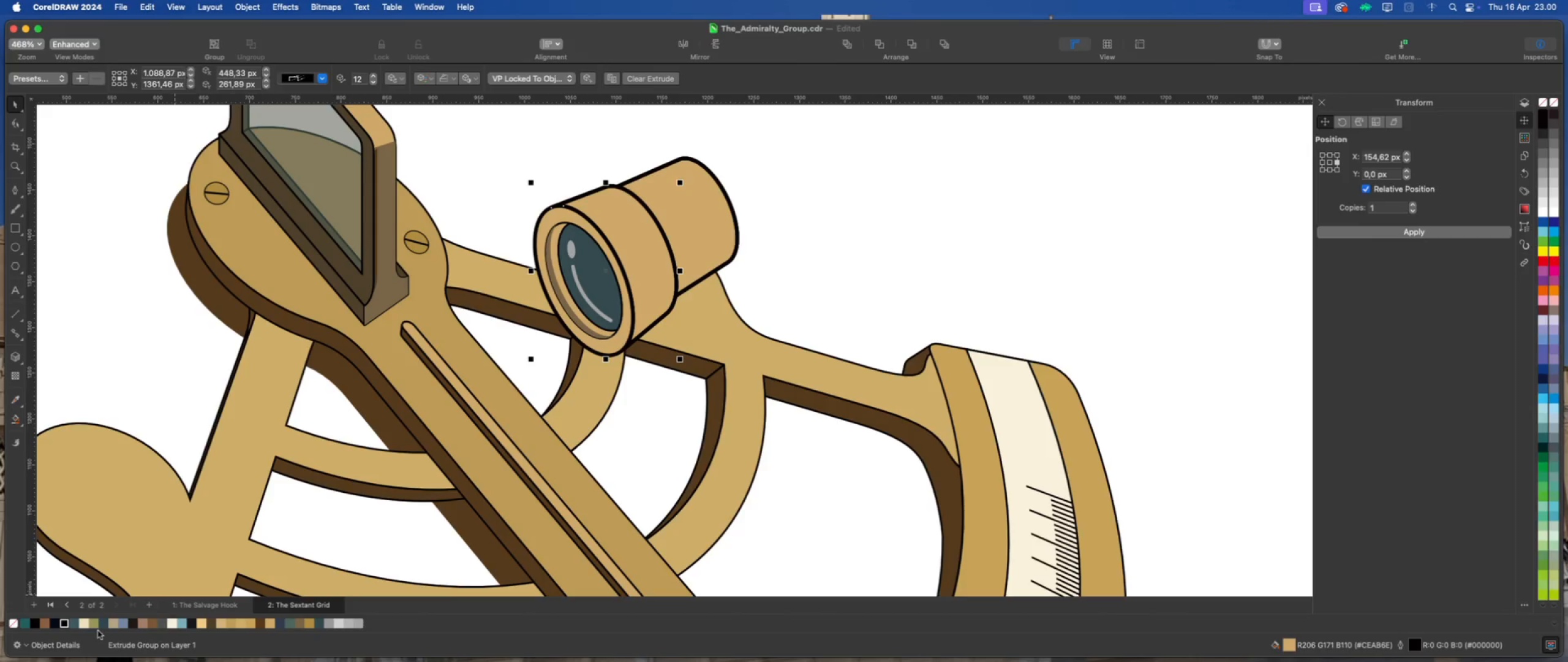 
right_click([63, 625])
 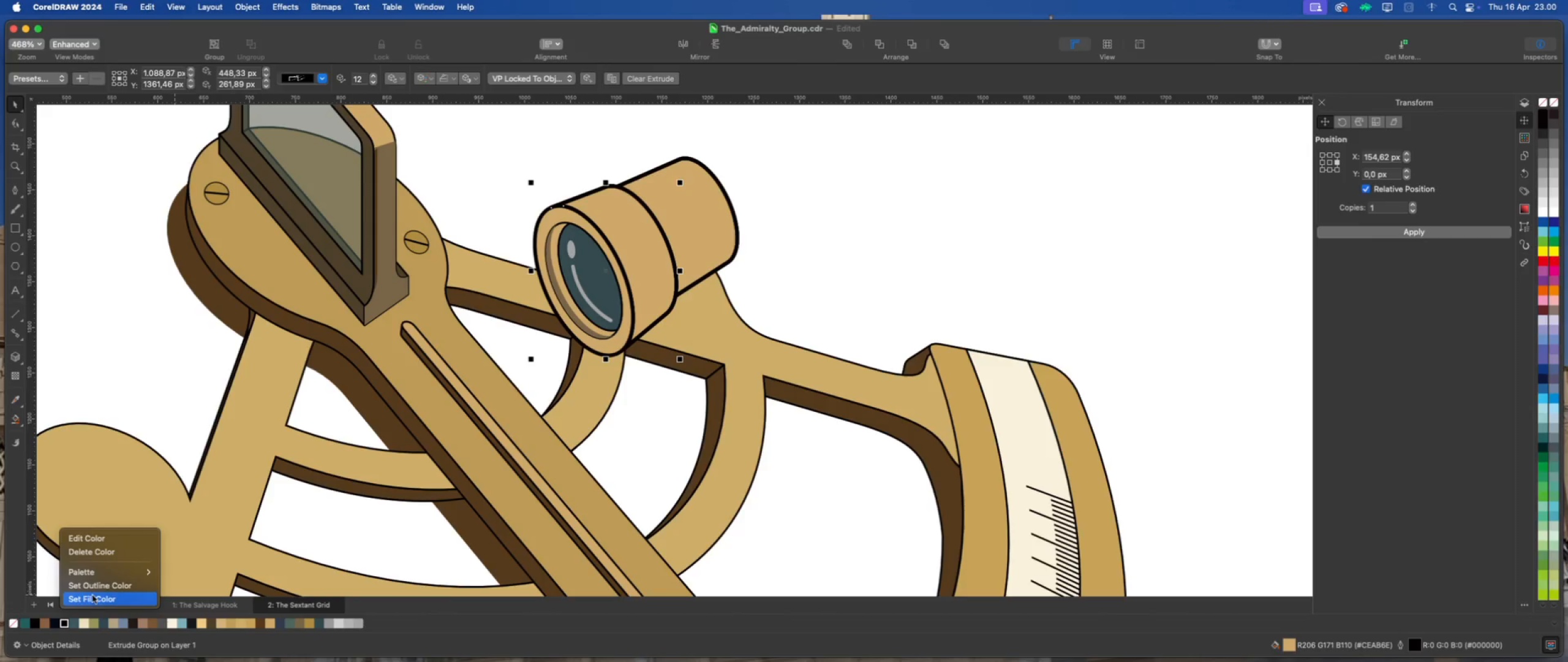 
left_click([101, 588])
 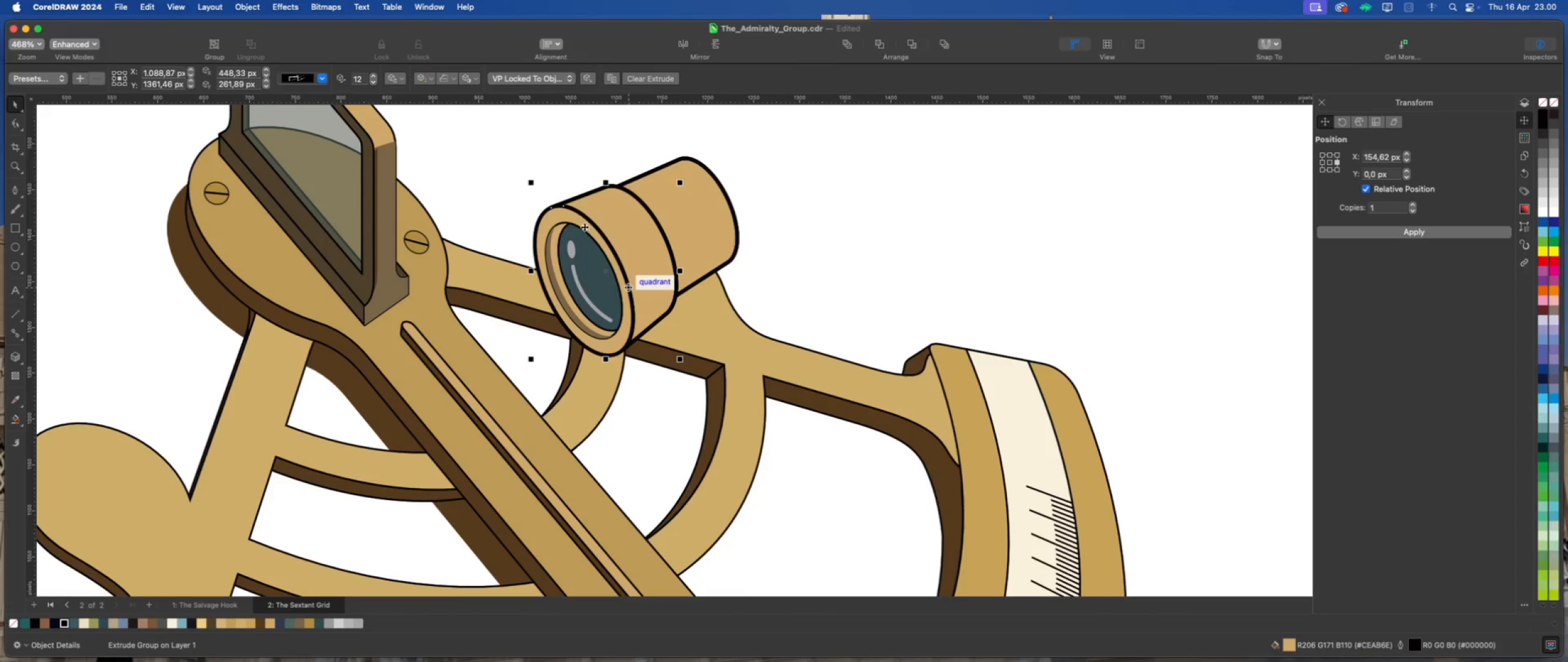 
left_click([549, 219])
 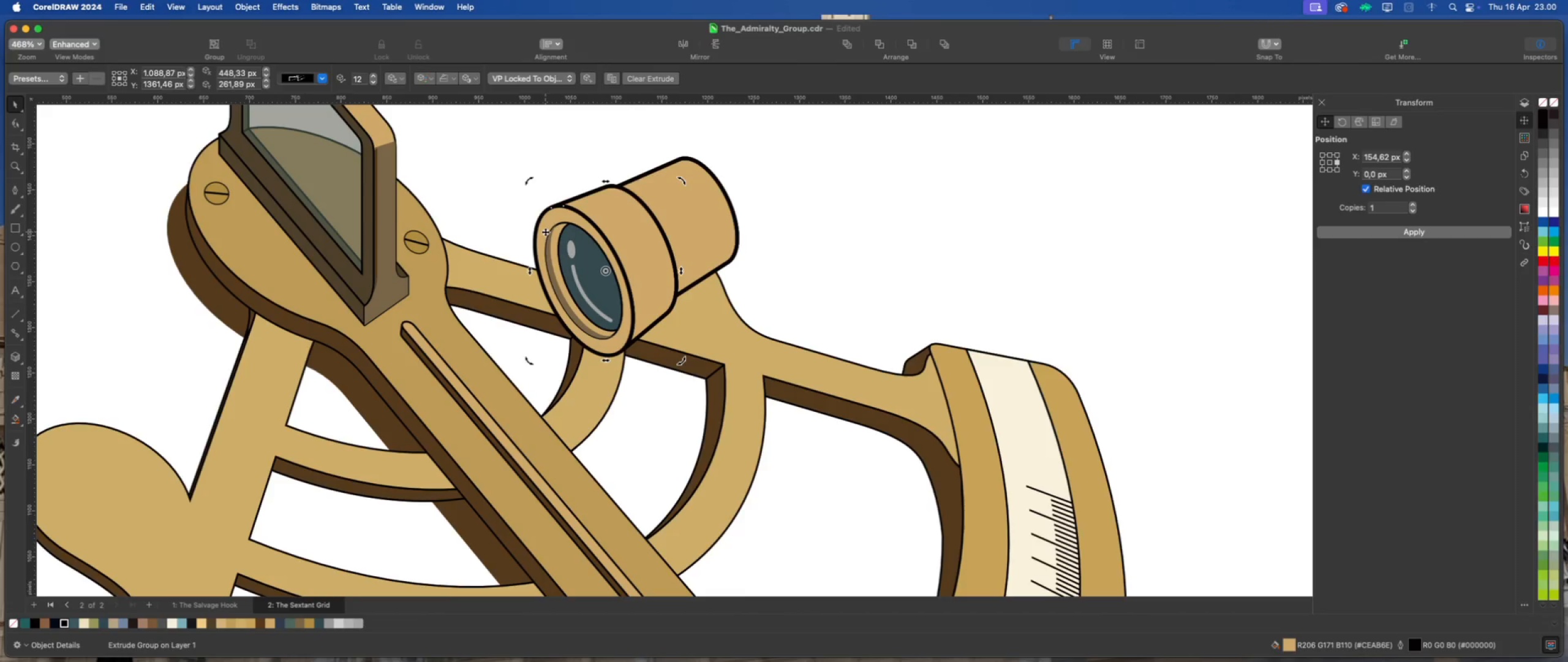 
left_click([509, 228])
 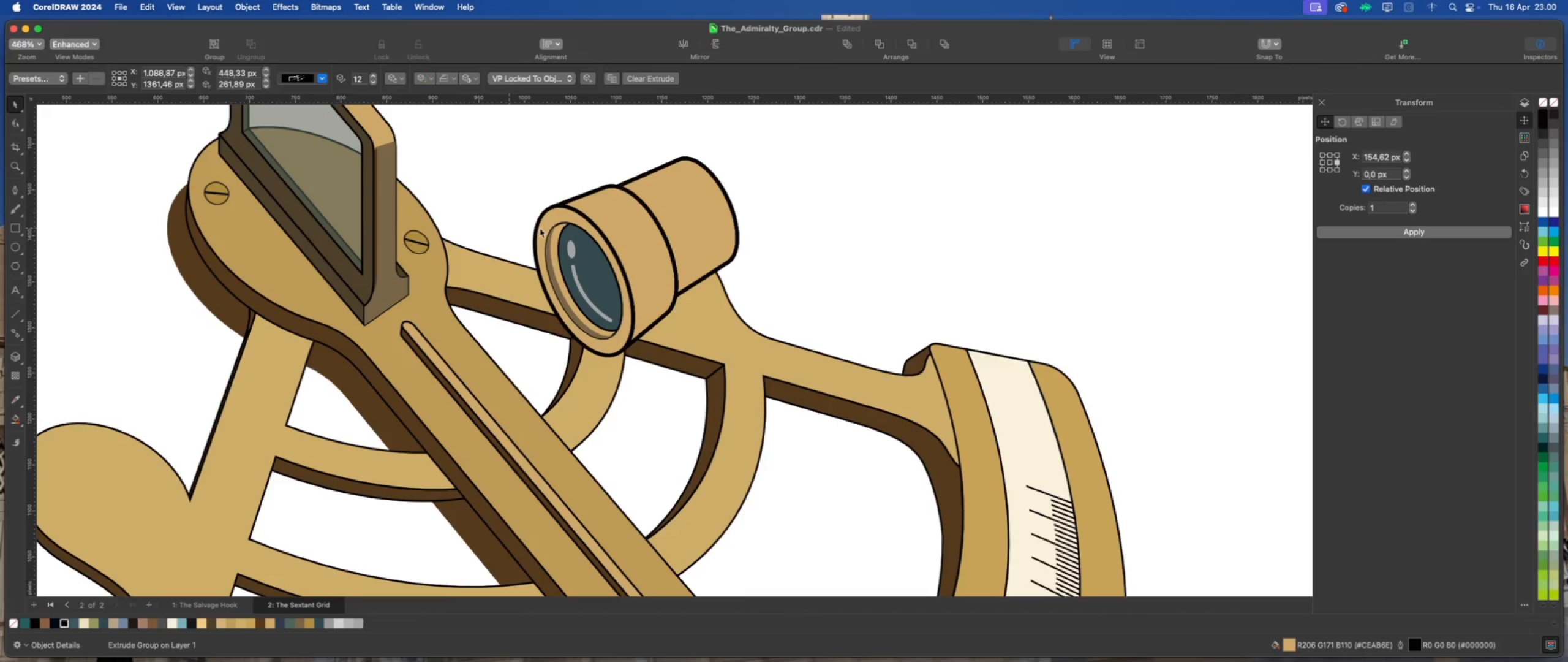 
left_click([546, 224])
 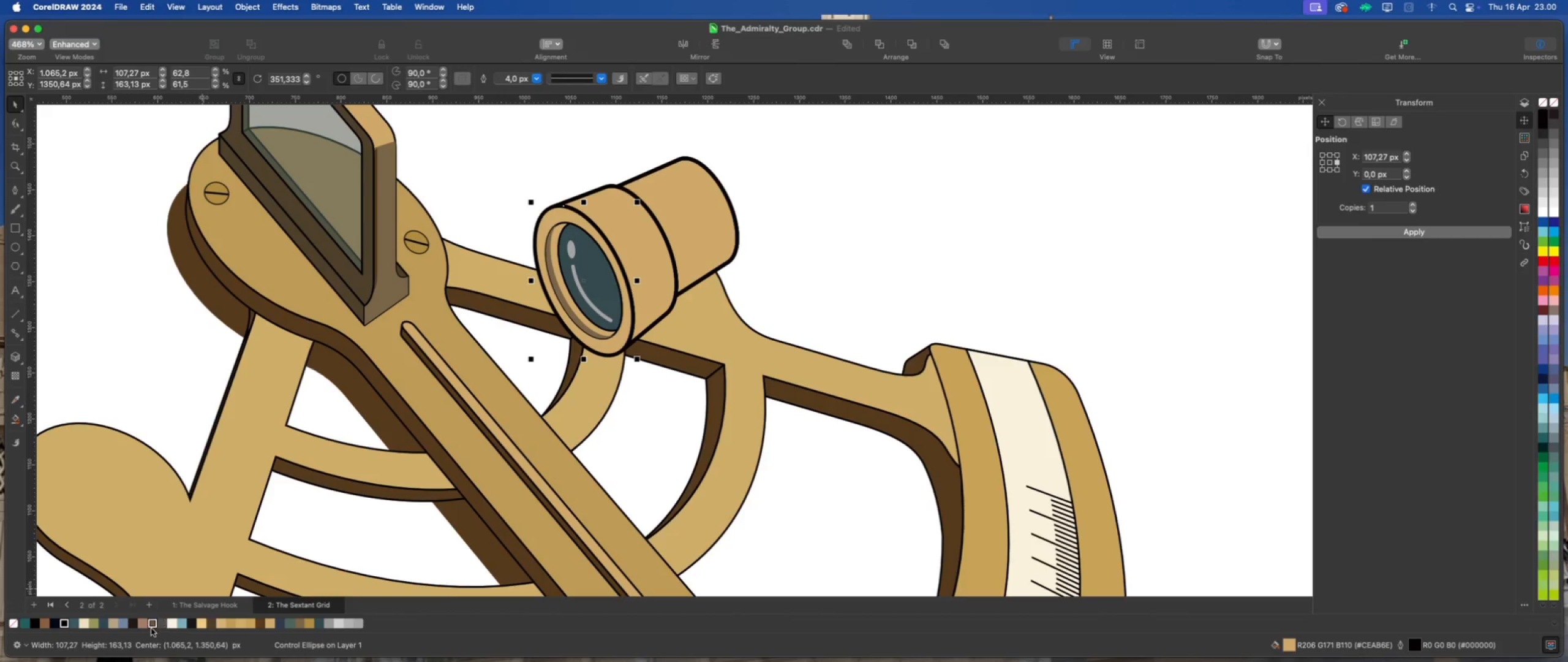 
right_click([65, 621])
 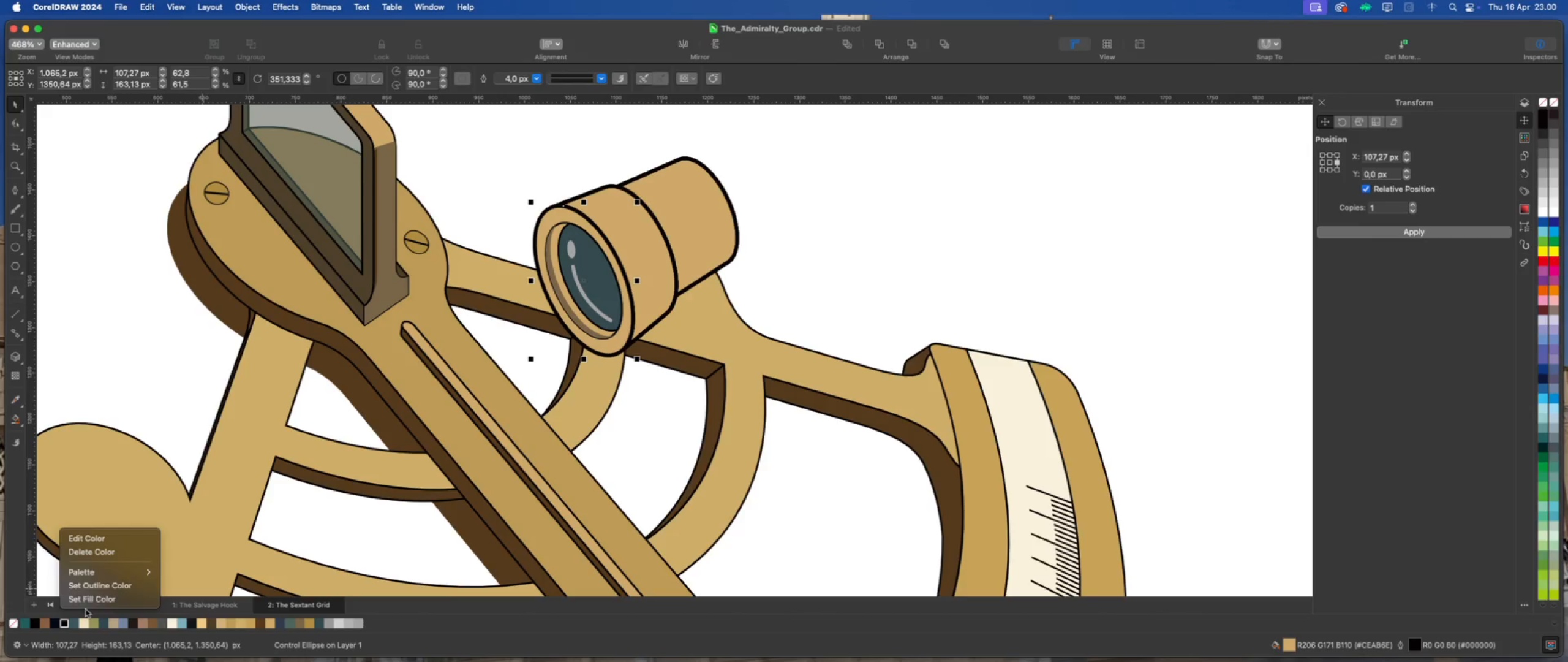 
left_click([100, 587])
 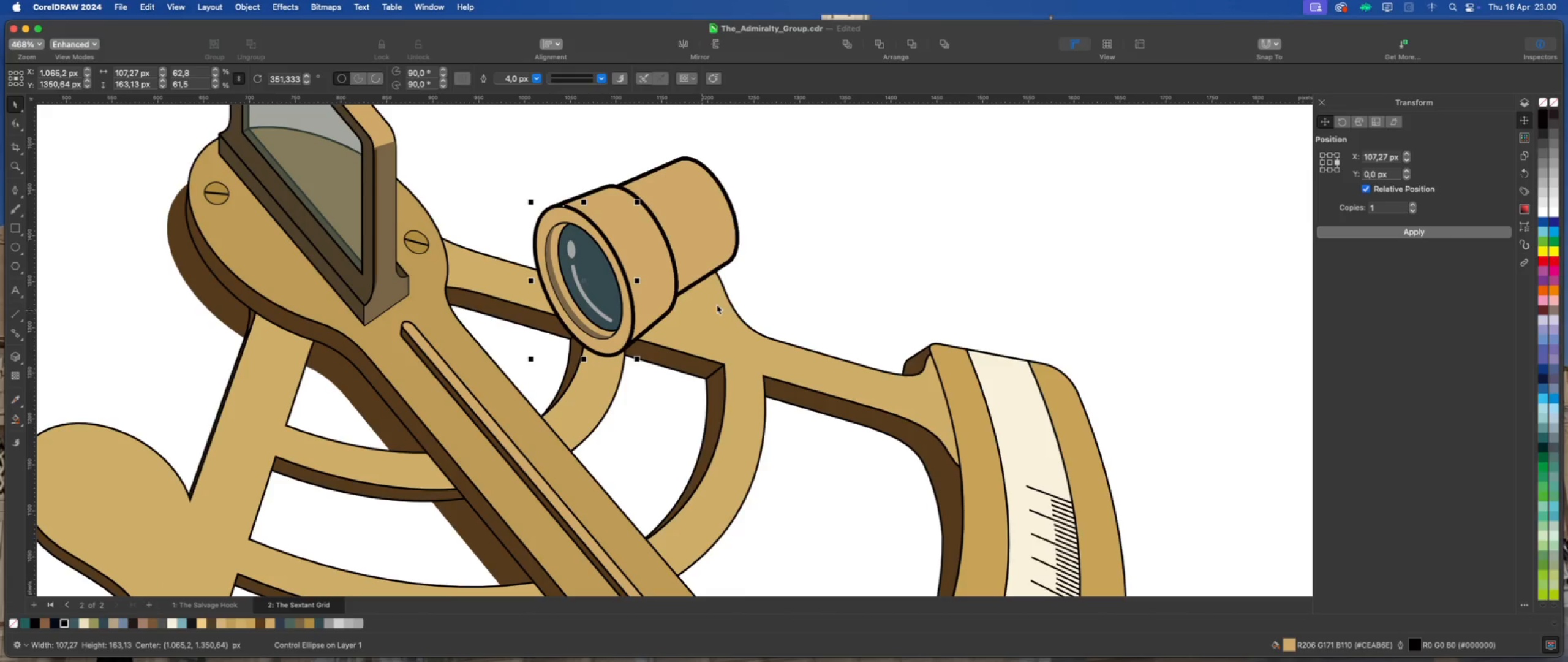 
left_click([793, 264])
 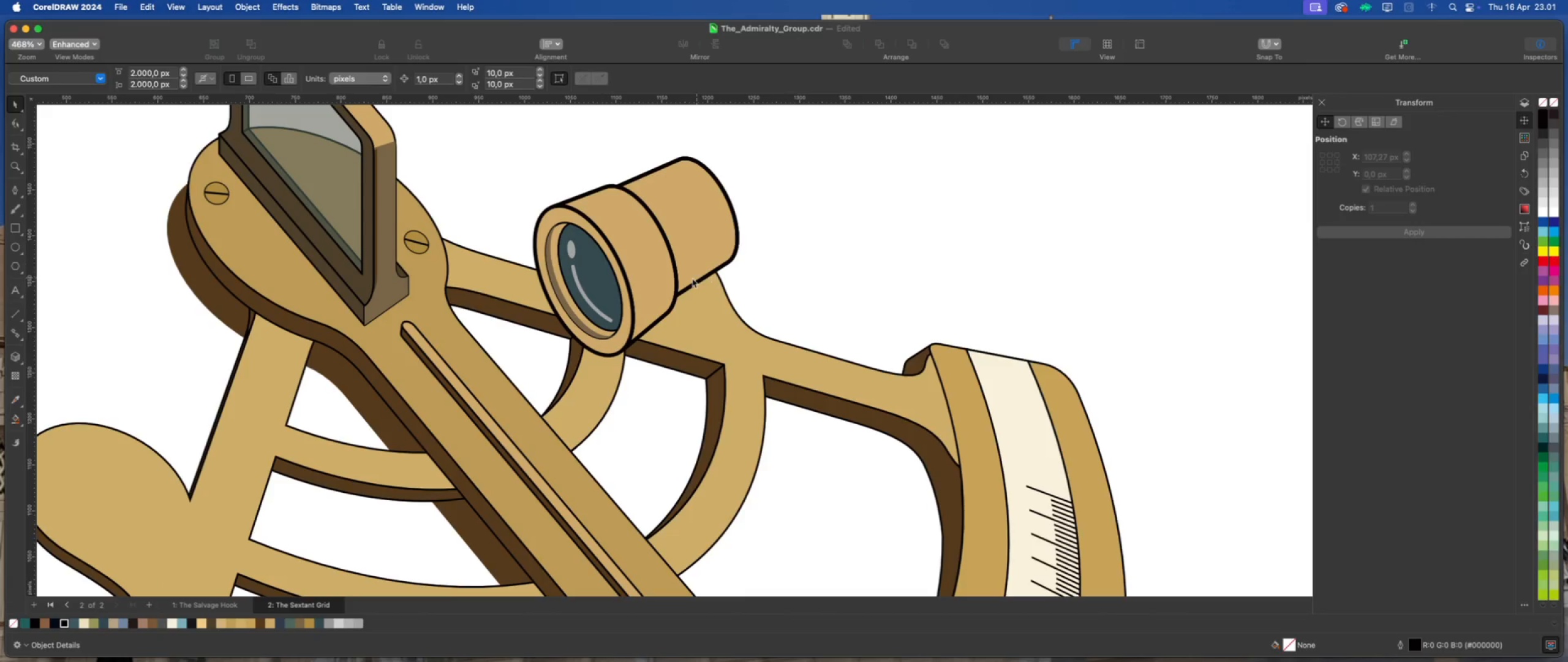 
scroll: coordinate [528, 302], scroll_direction: down, amount: 2.0
 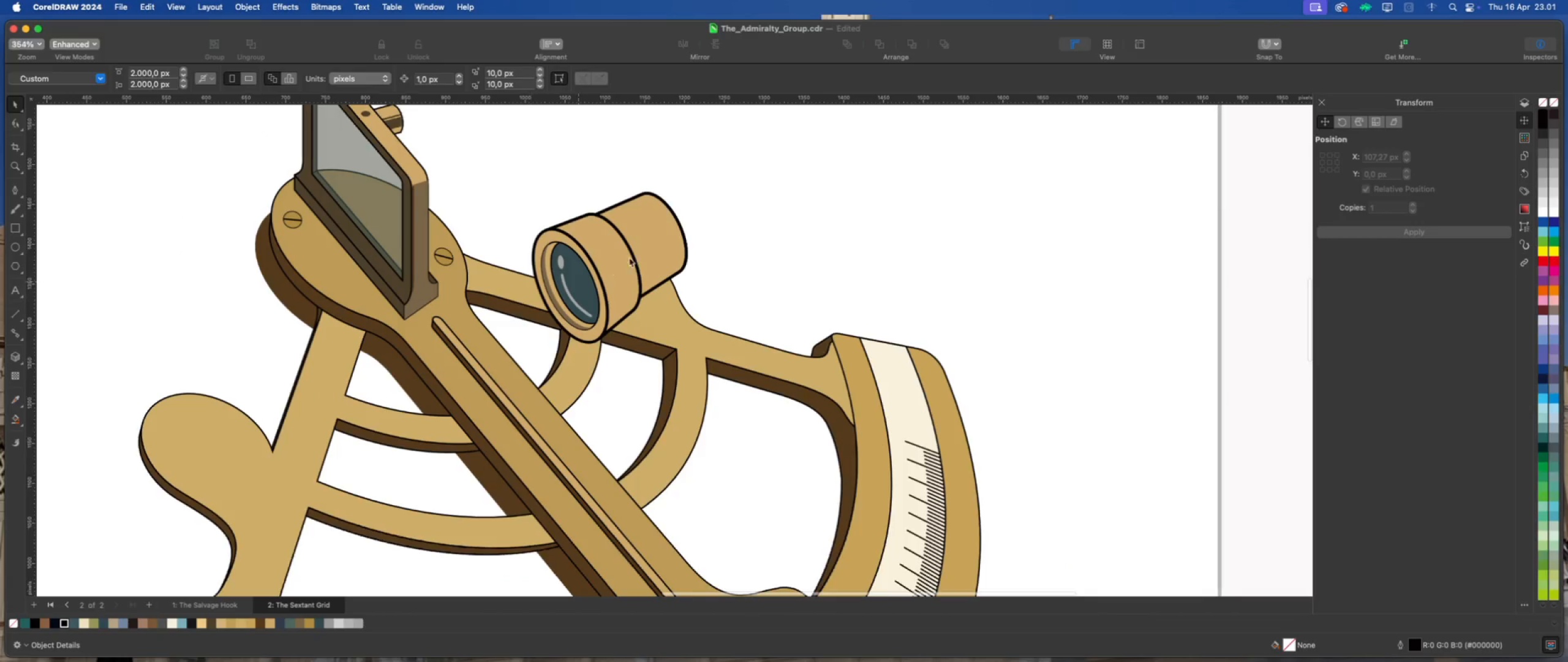 
left_click([657, 241])
 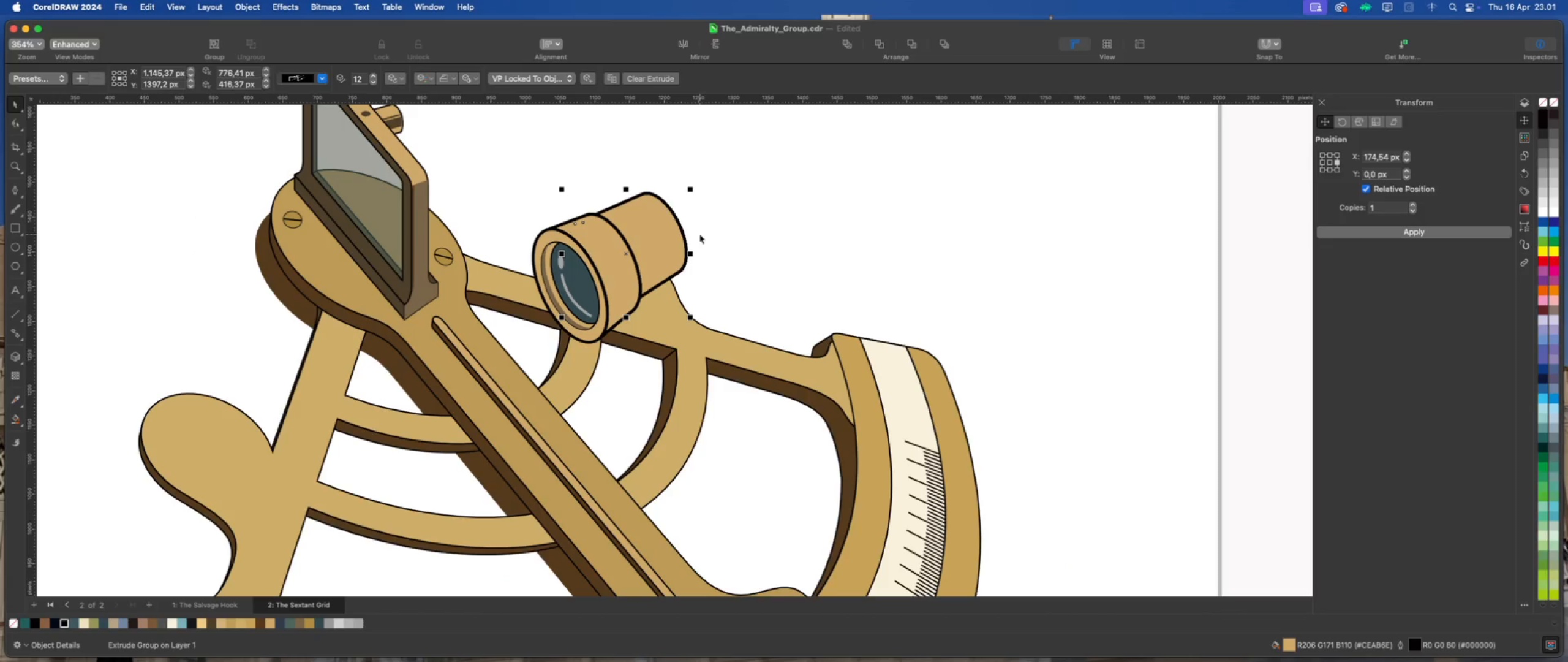 
left_click([699, 234])
 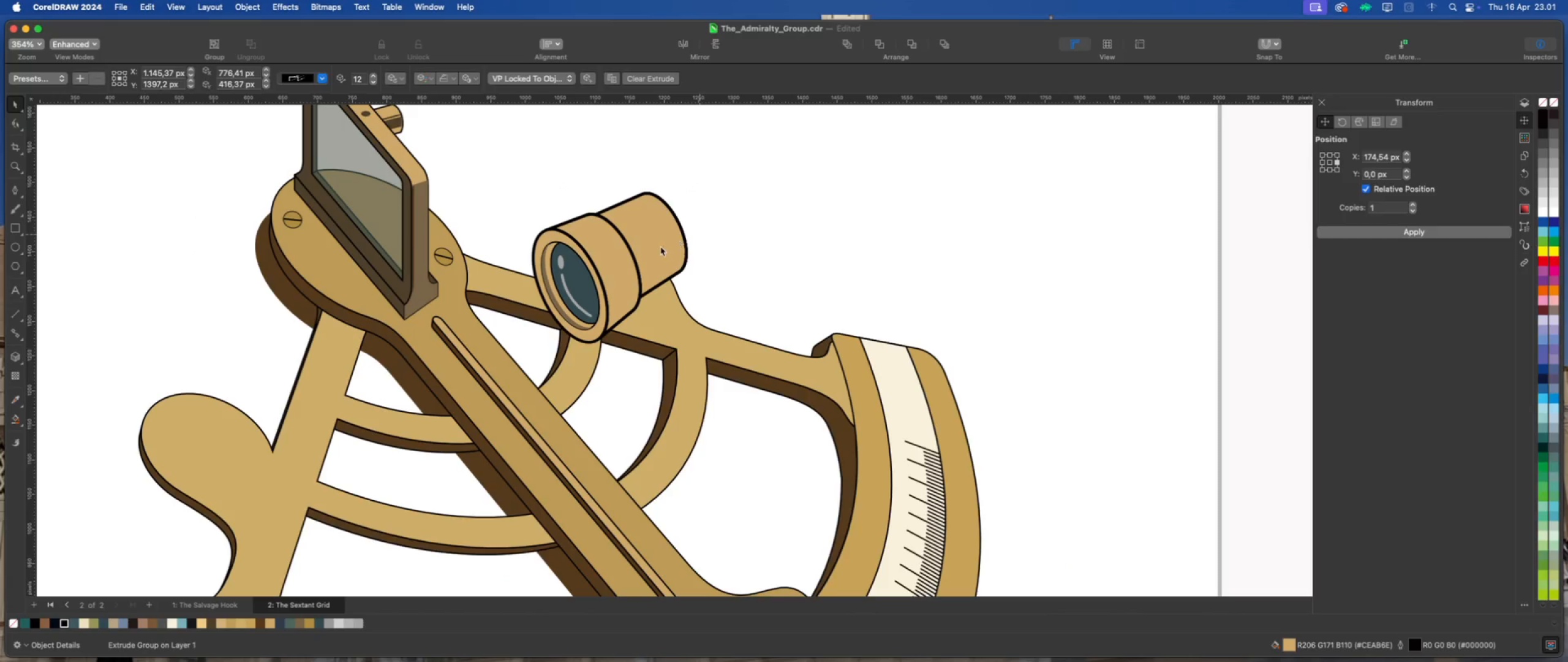 
left_click([657, 248])
 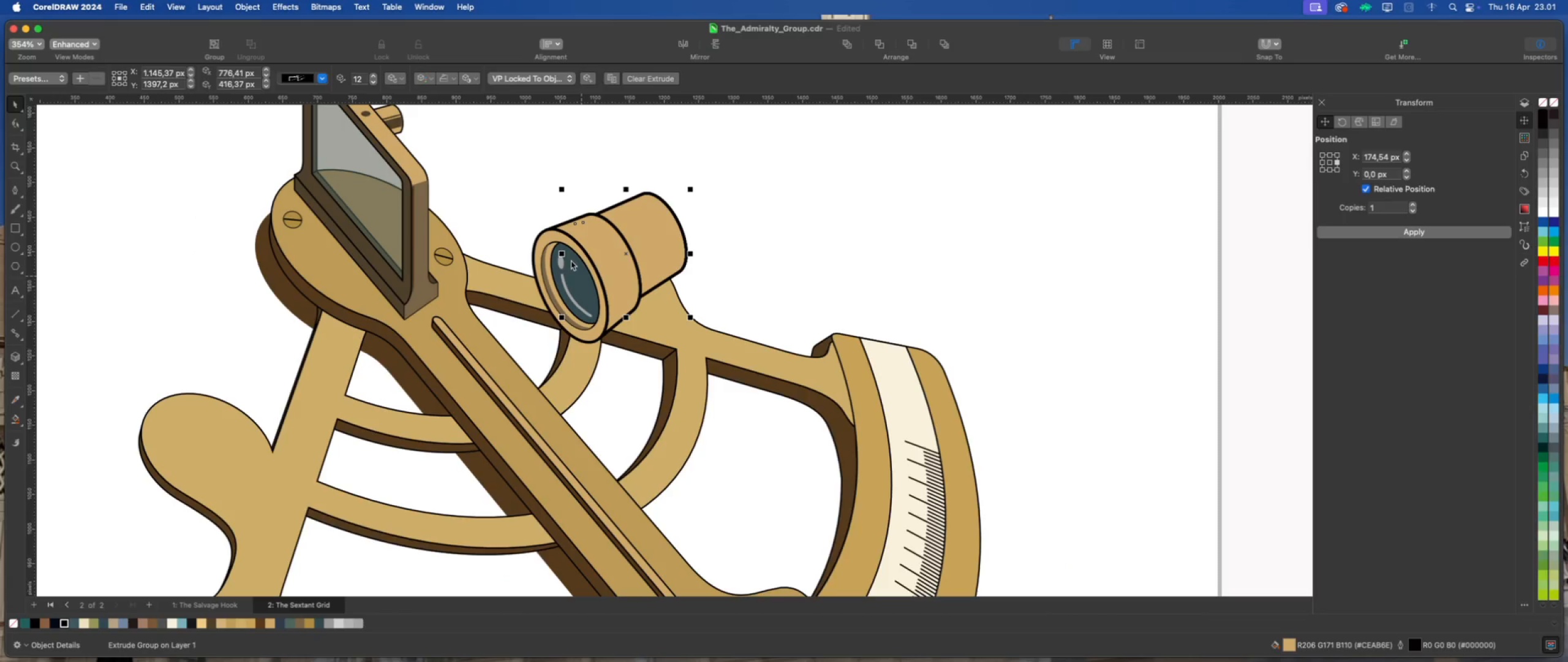 
left_click([547, 237])
 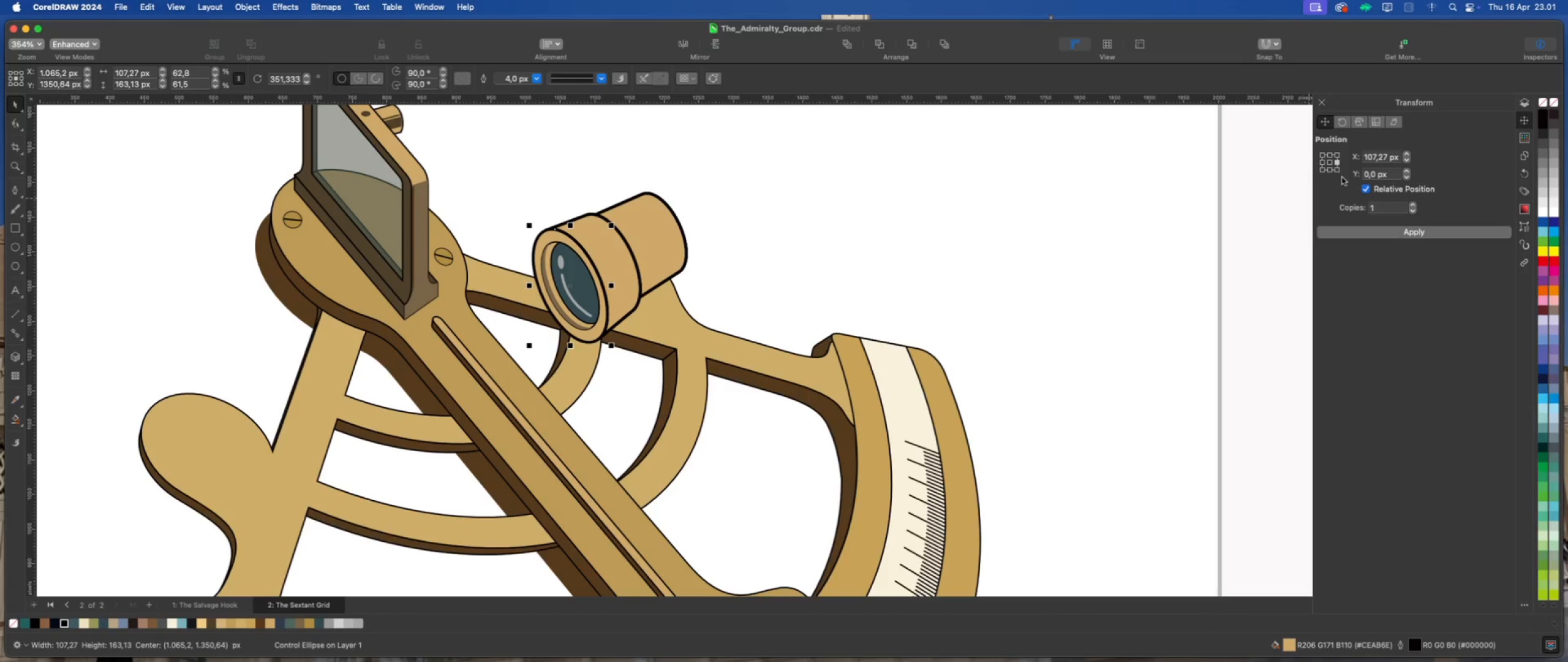 
left_click([1329, 163])
 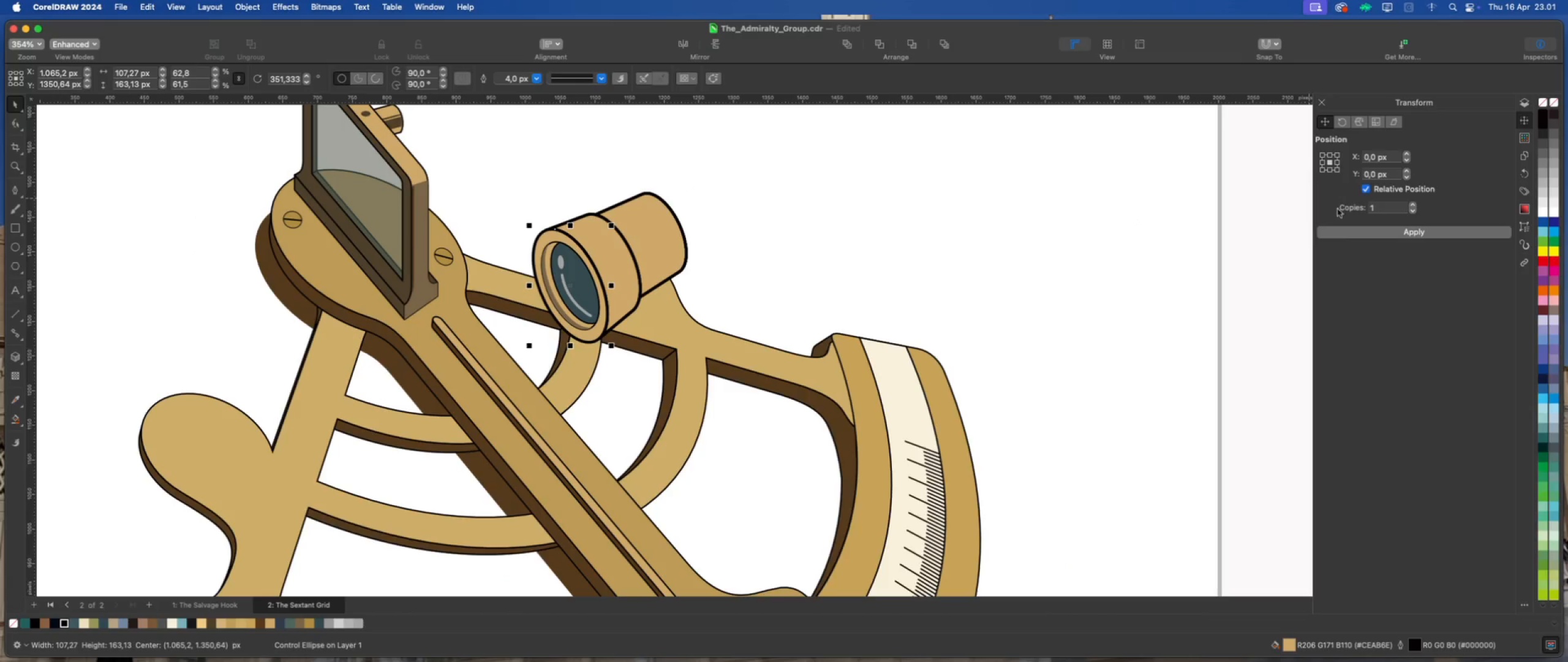 
left_click([1346, 236])
 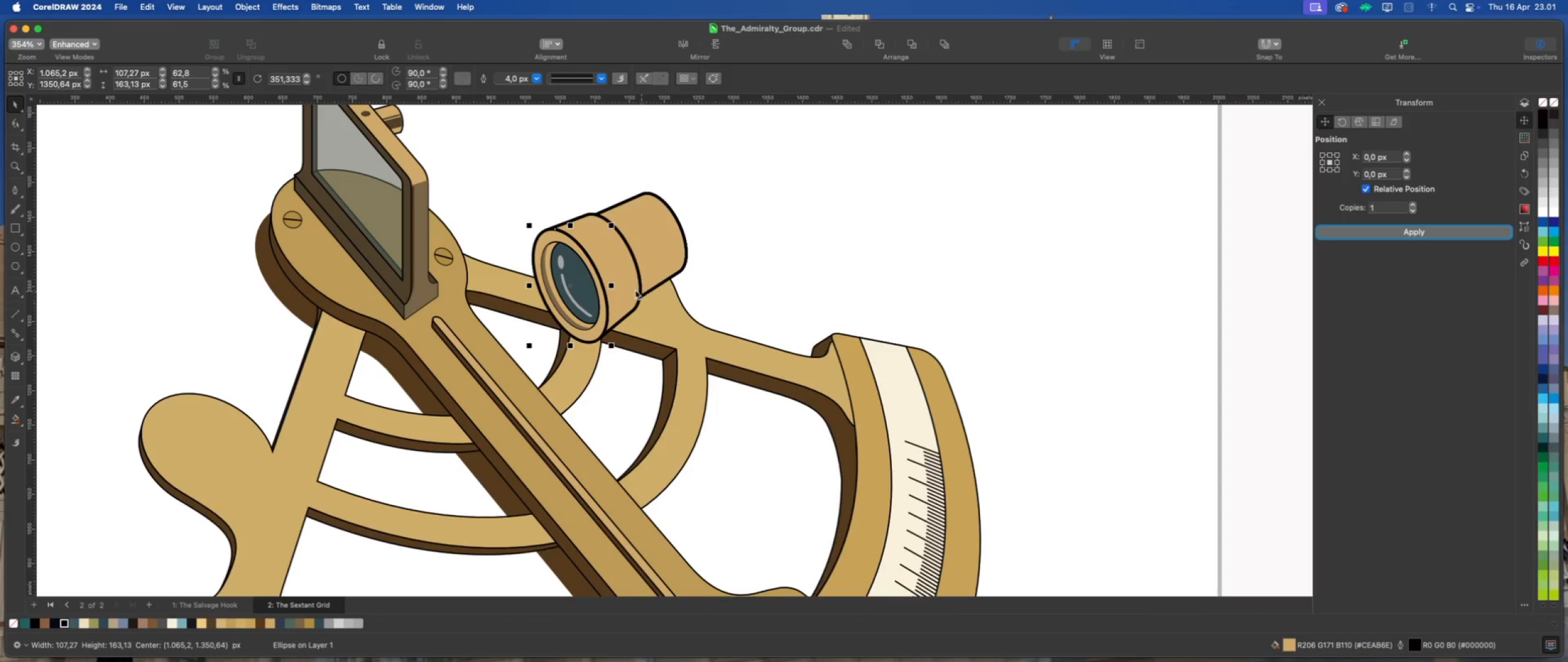 
left_click_drag(start_coordinate=[569, 284], to_coordinate=[666, 230])
 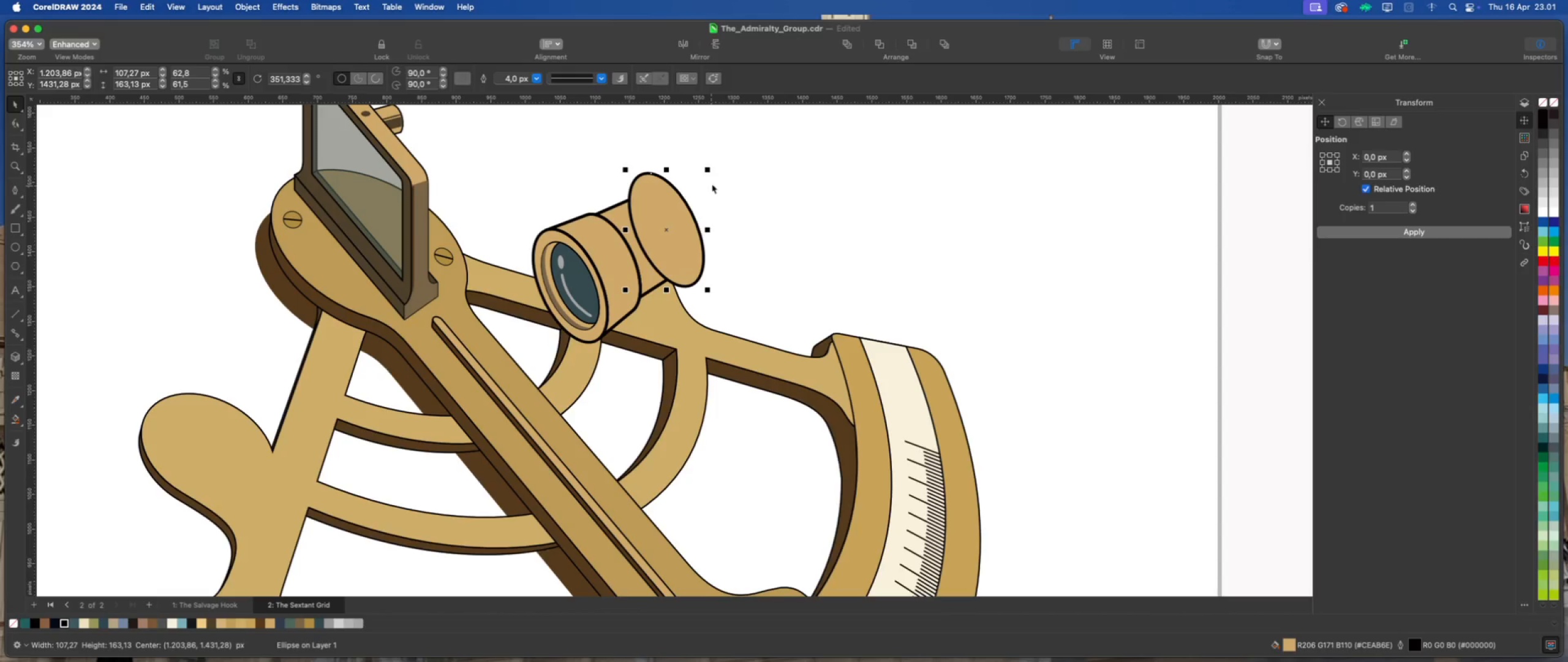 
mouse_move([686, 189])
 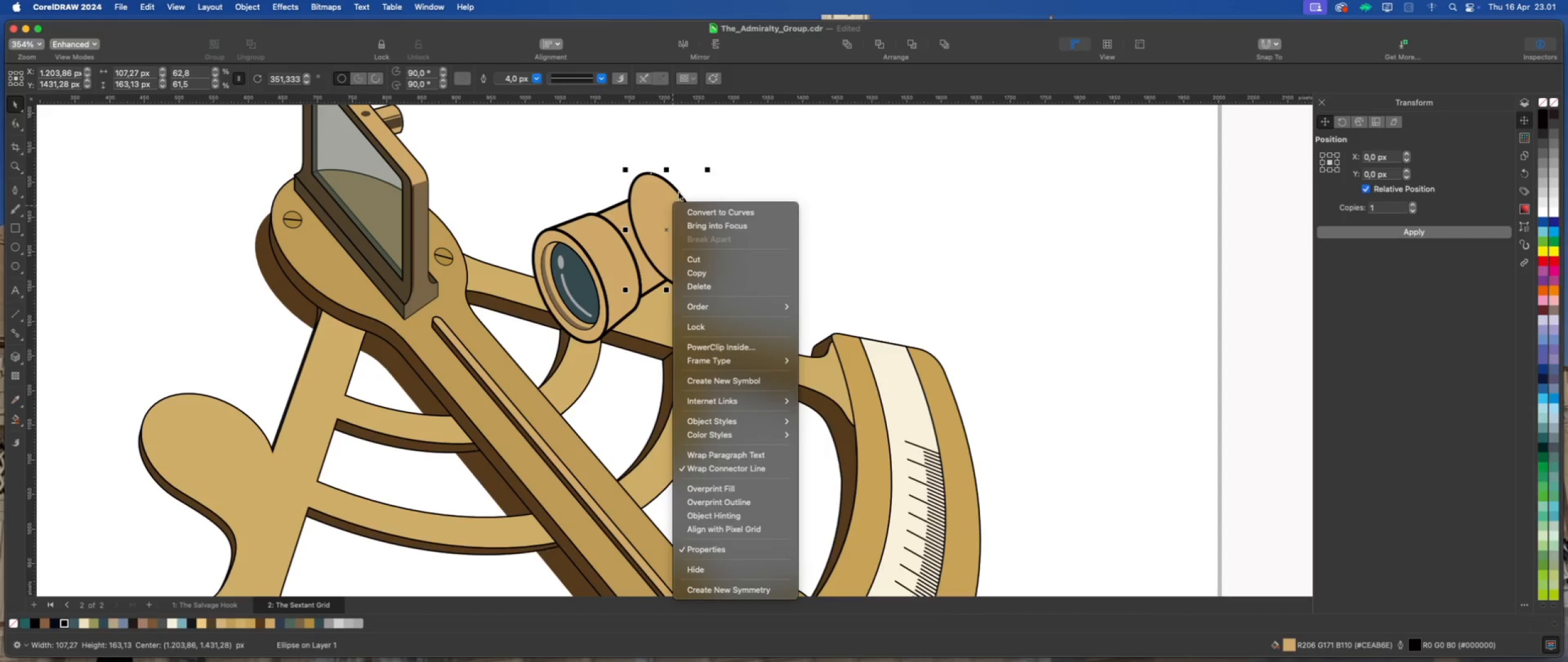 
left_click([710, 177])
 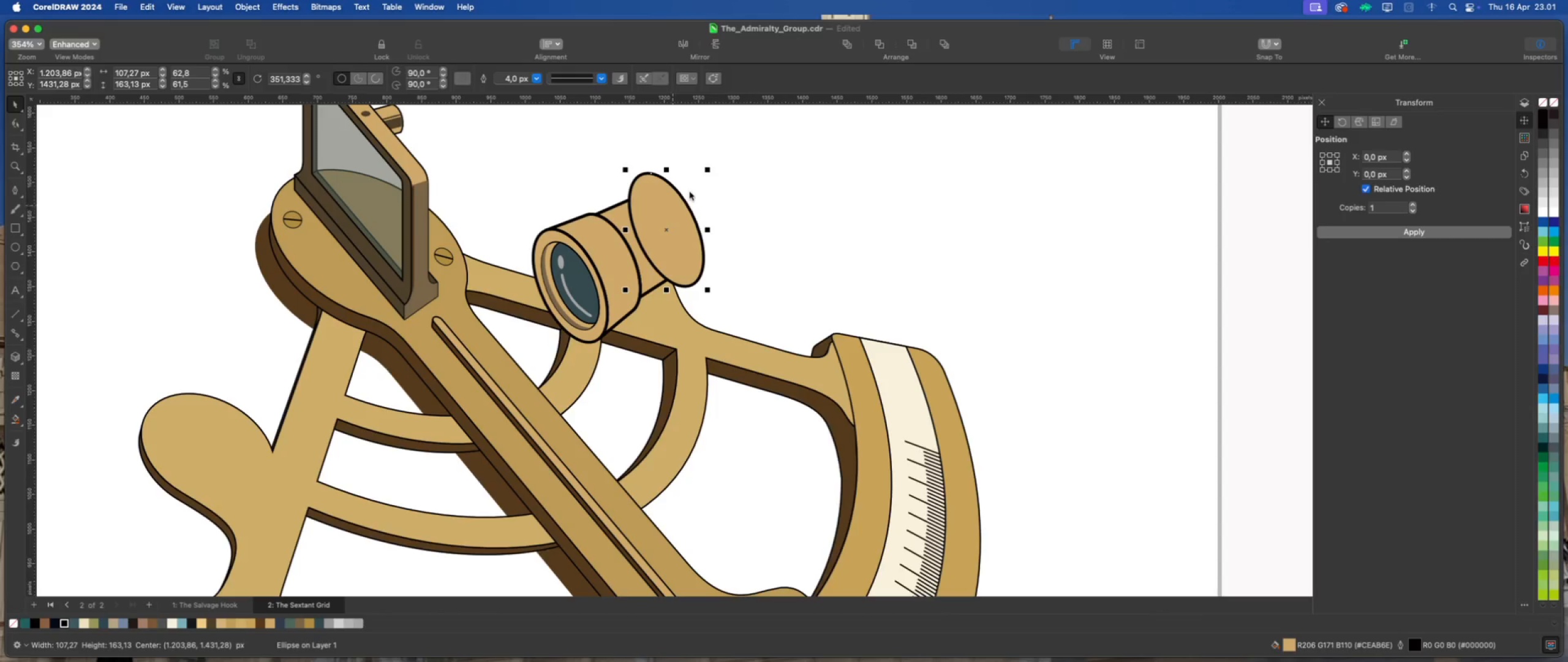 
left_click_drag(start_coordinate=[672, 202], to_coordinate=[738, 180])
 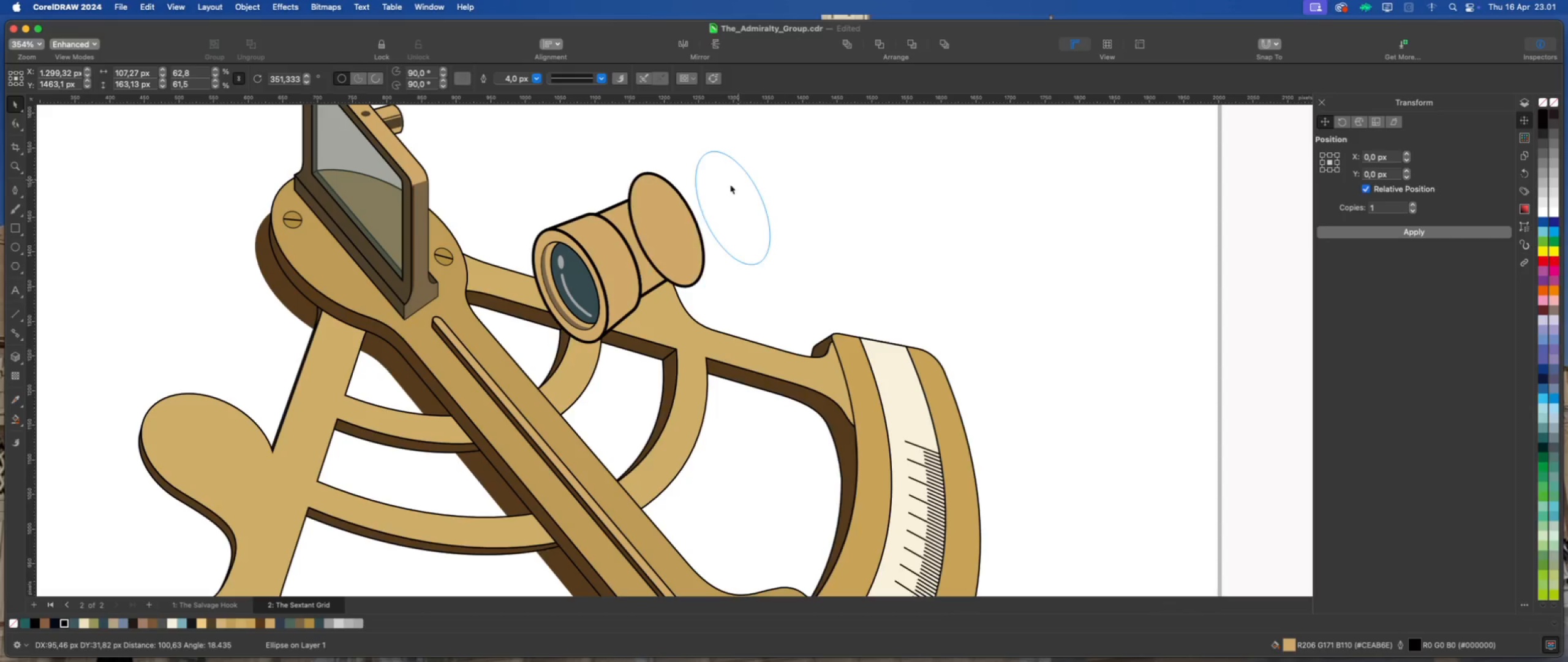 
right_click([728, 186])
 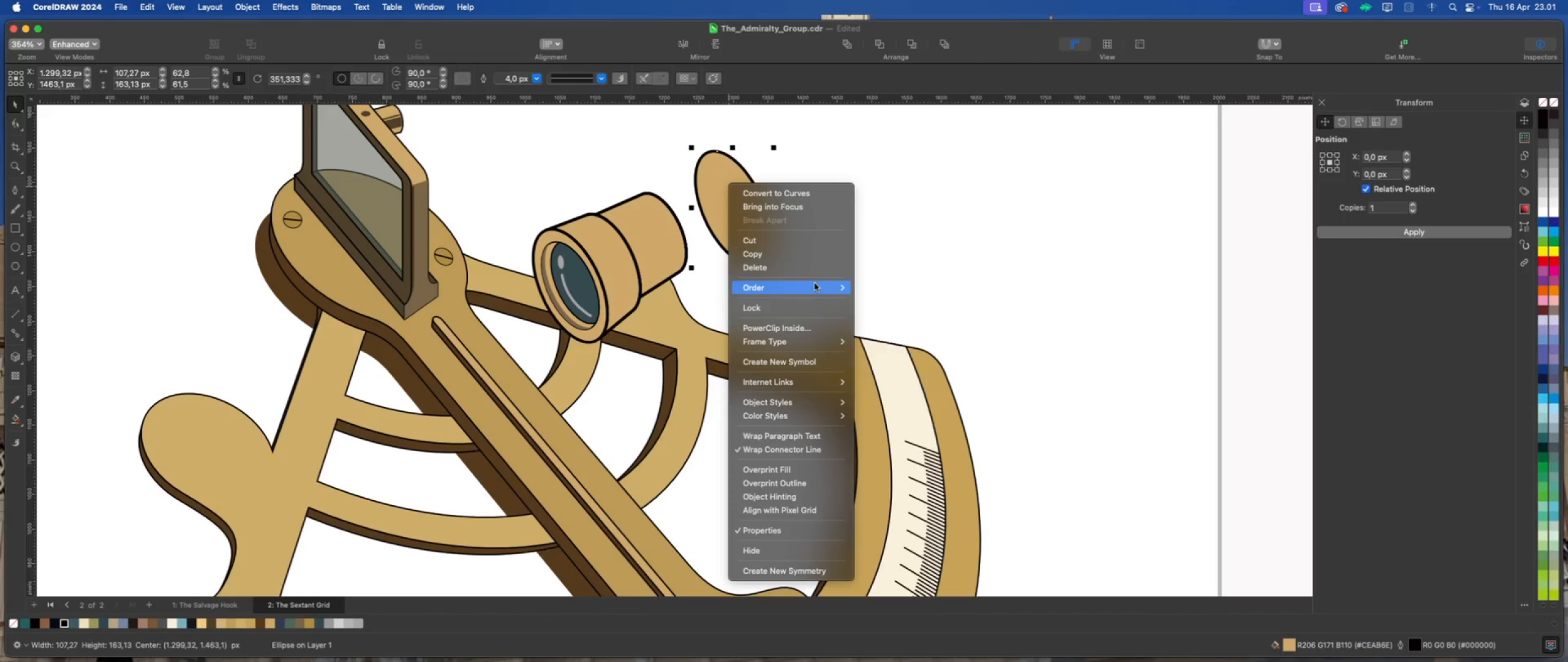 
left_click([879, 390])
 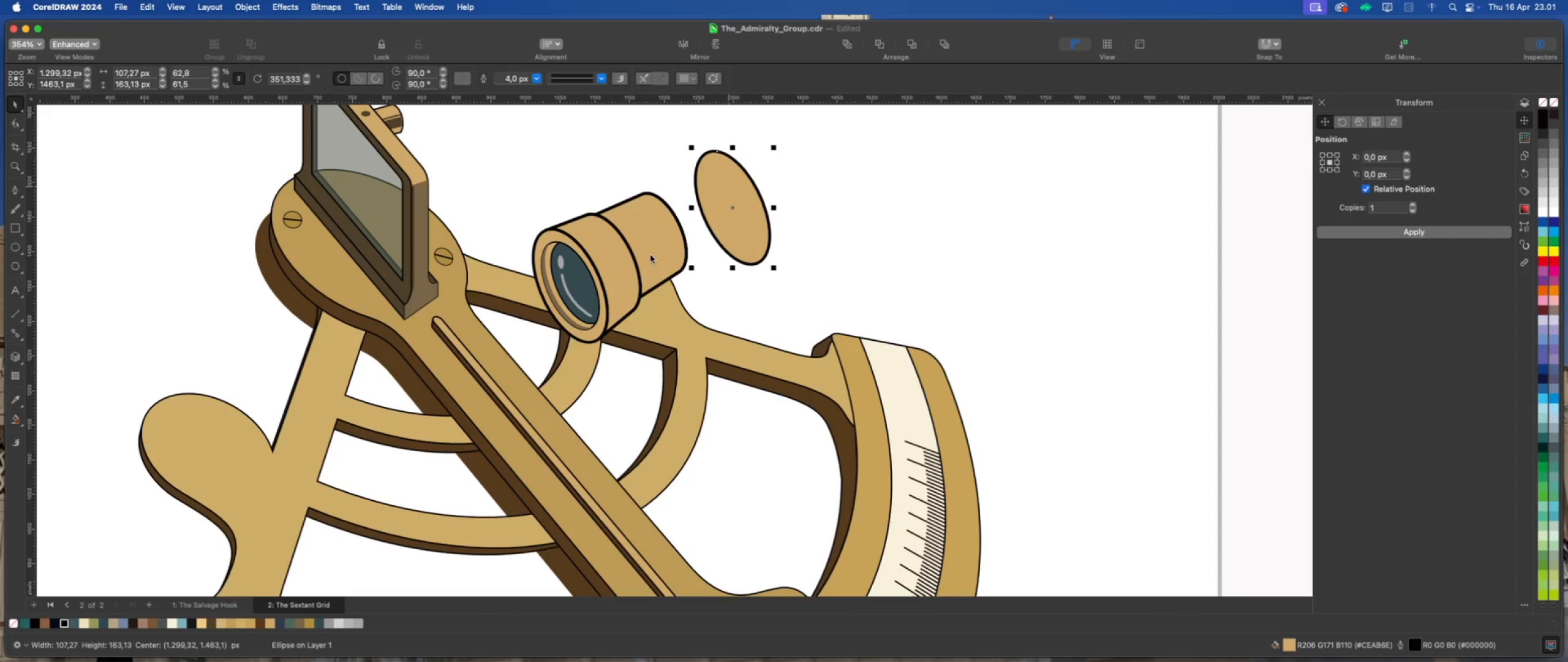 
left_click([647, 243])
 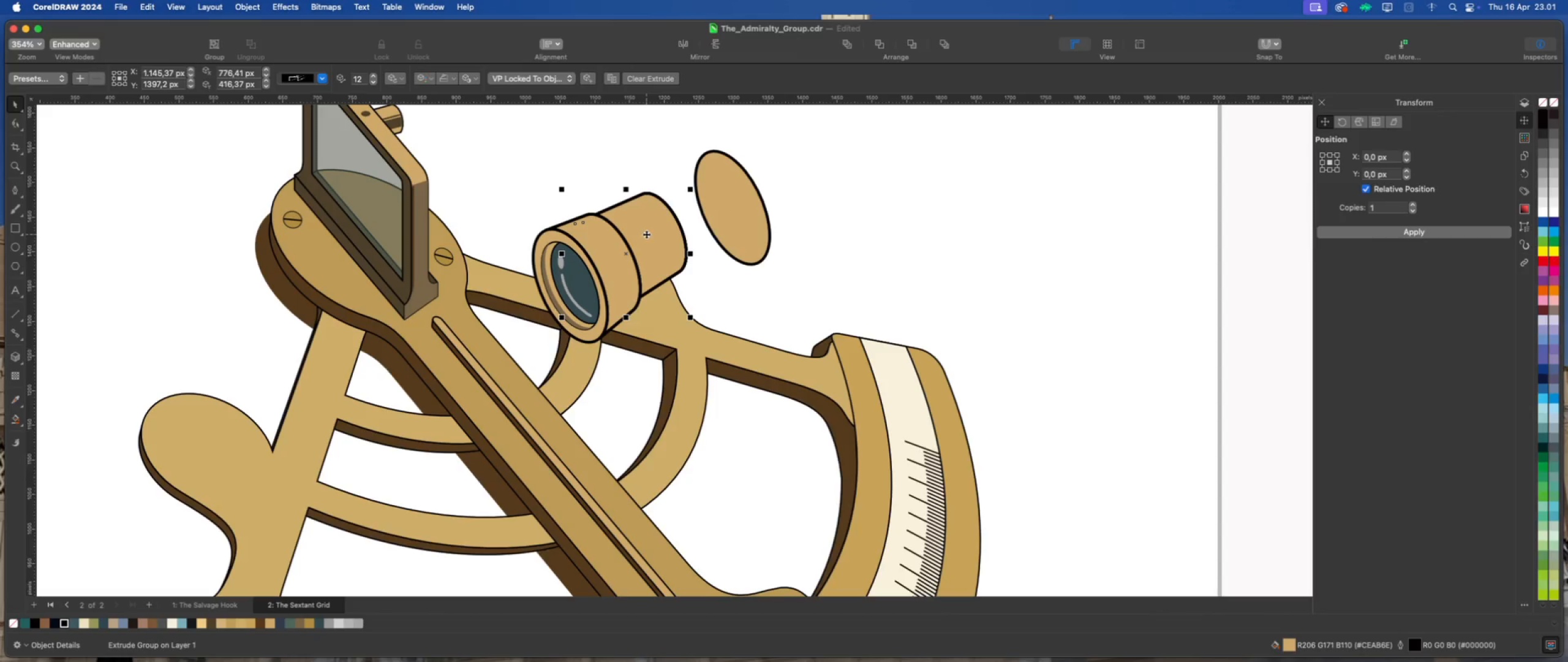 
left_click([740, 209])
 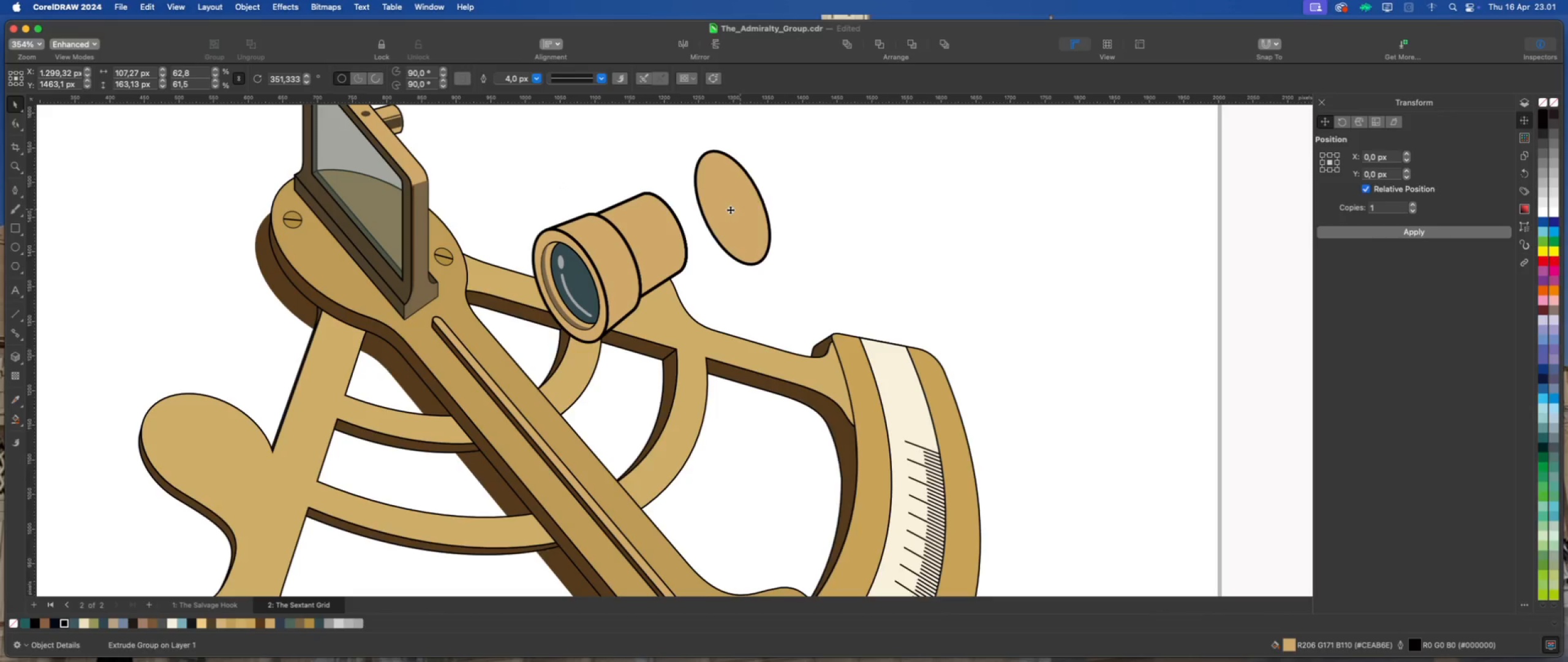 
right_click([727, 210])
 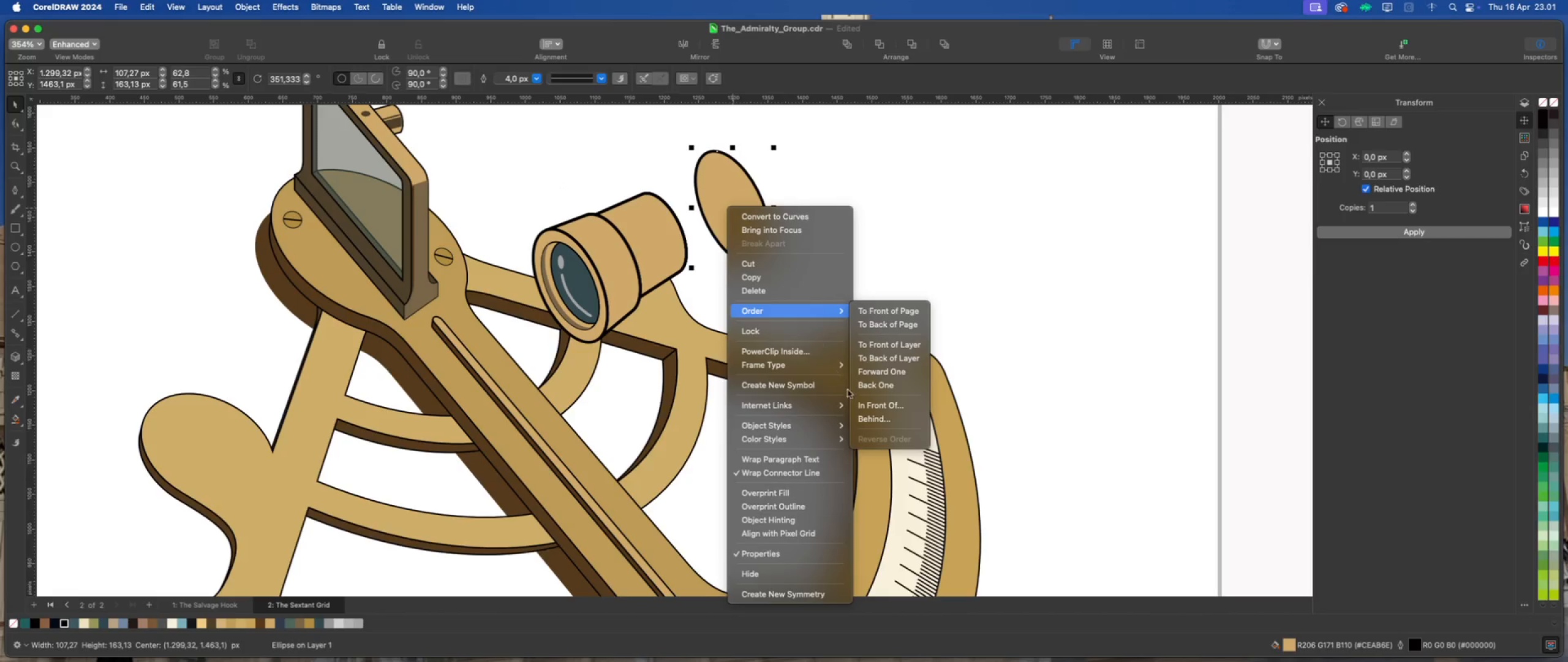 
left_click([864, 416])
 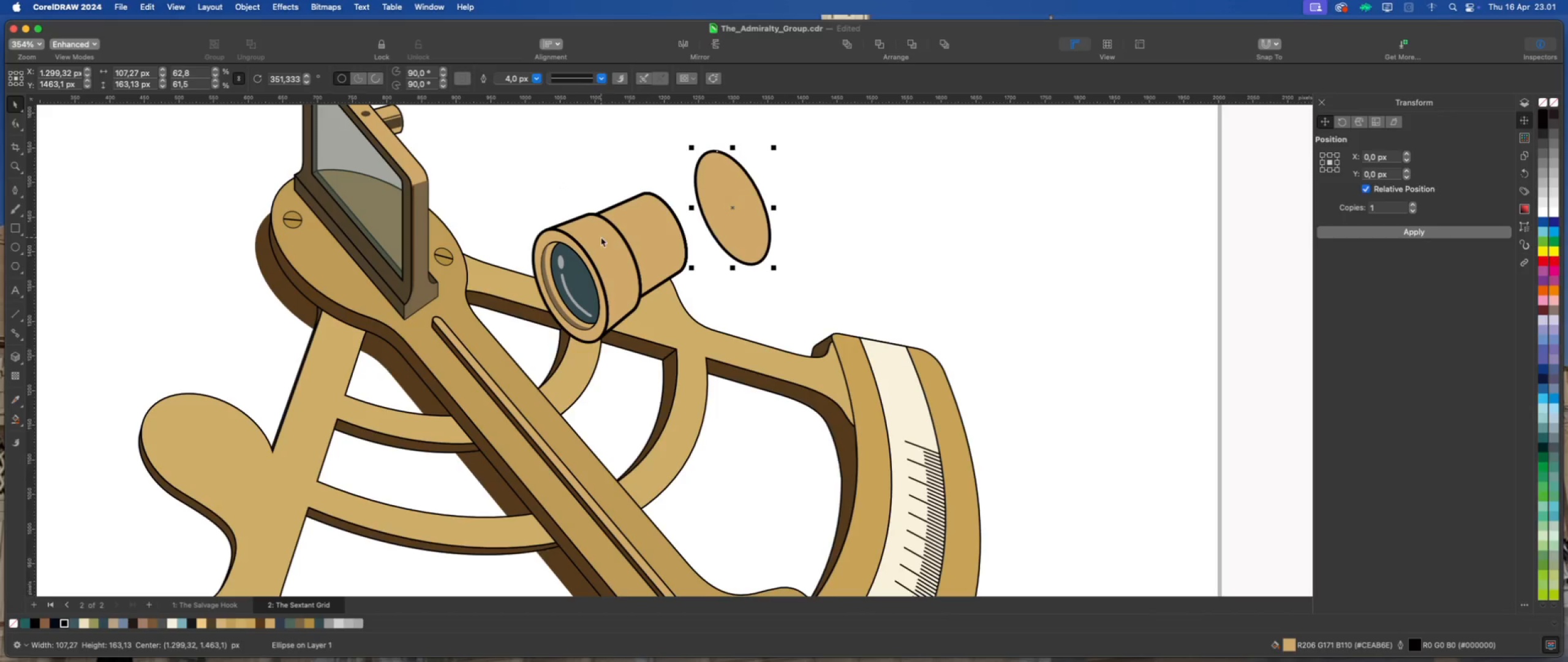 
left_click([646, 219])
 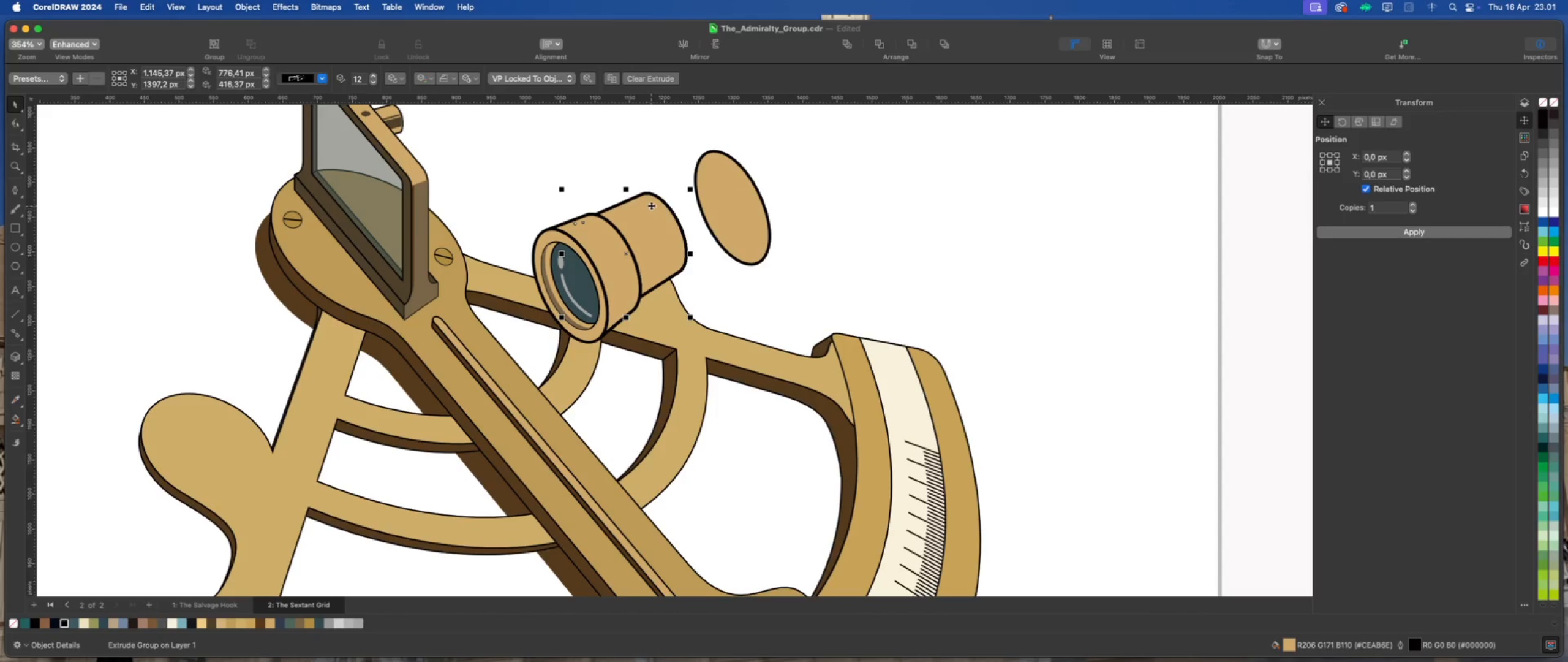 
right_click([650, 204])
 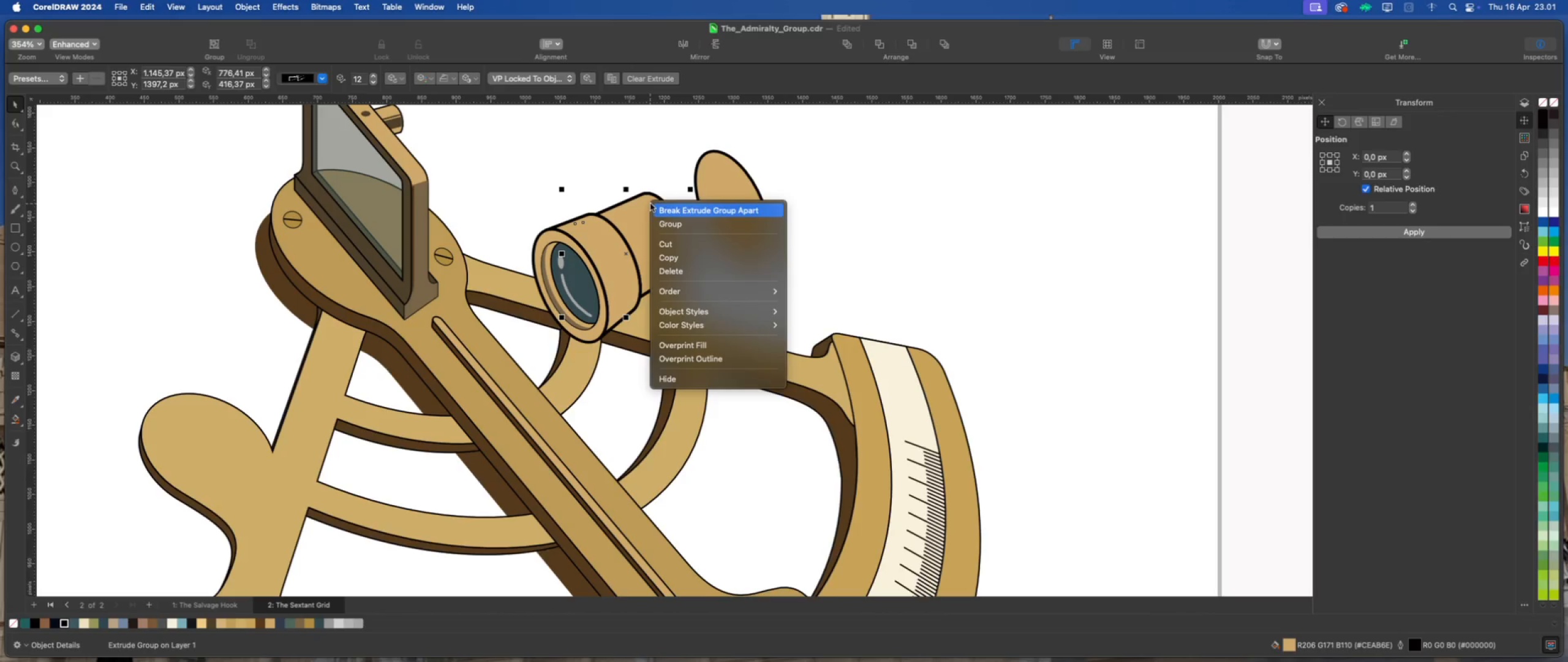 
left_click([665, 210])
 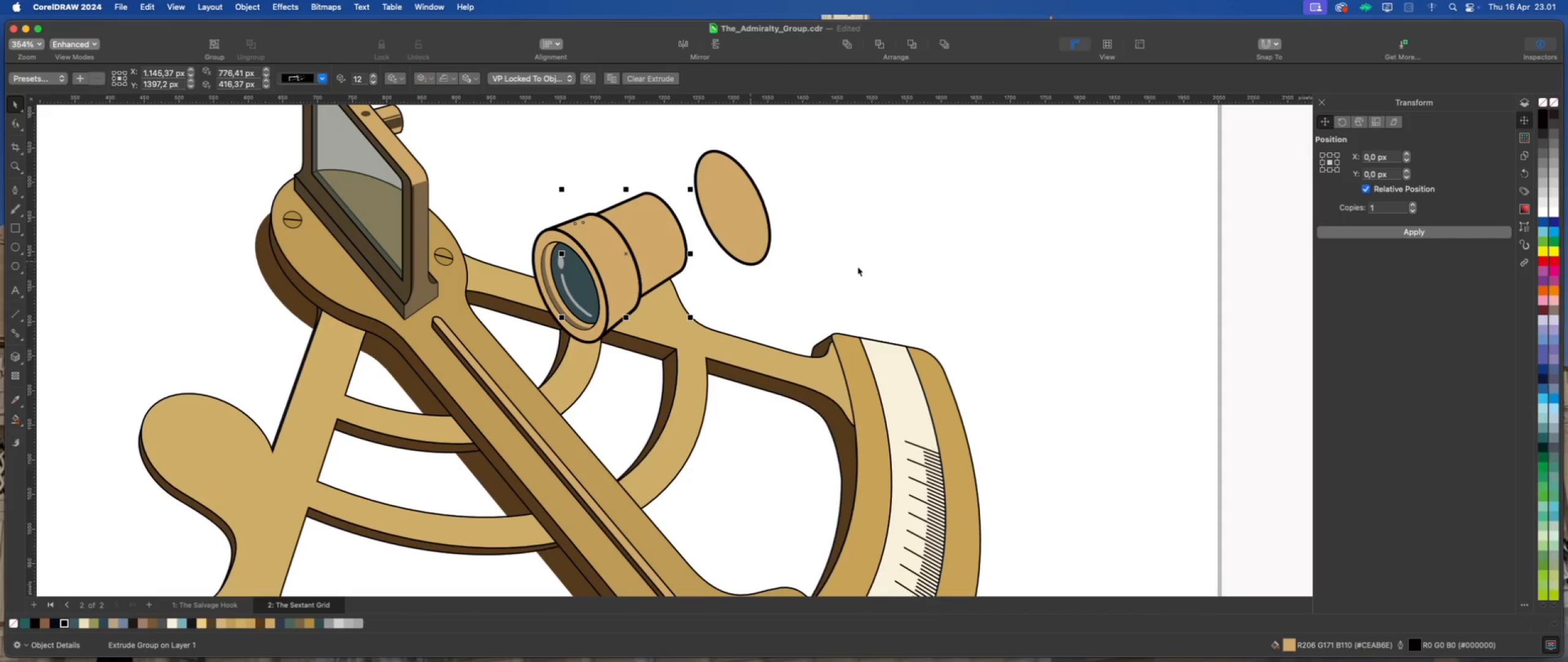 
left_click([858, 267])
 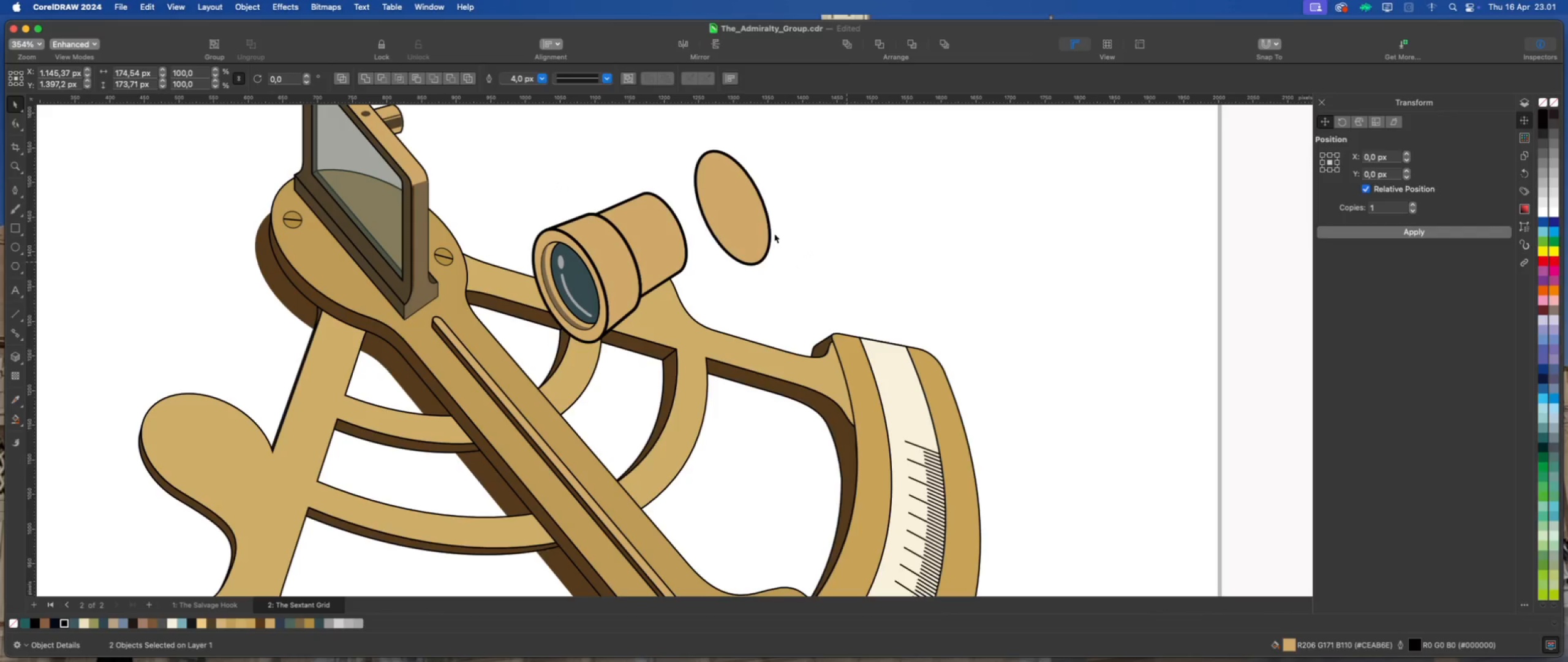 
left_click([758, 224])
 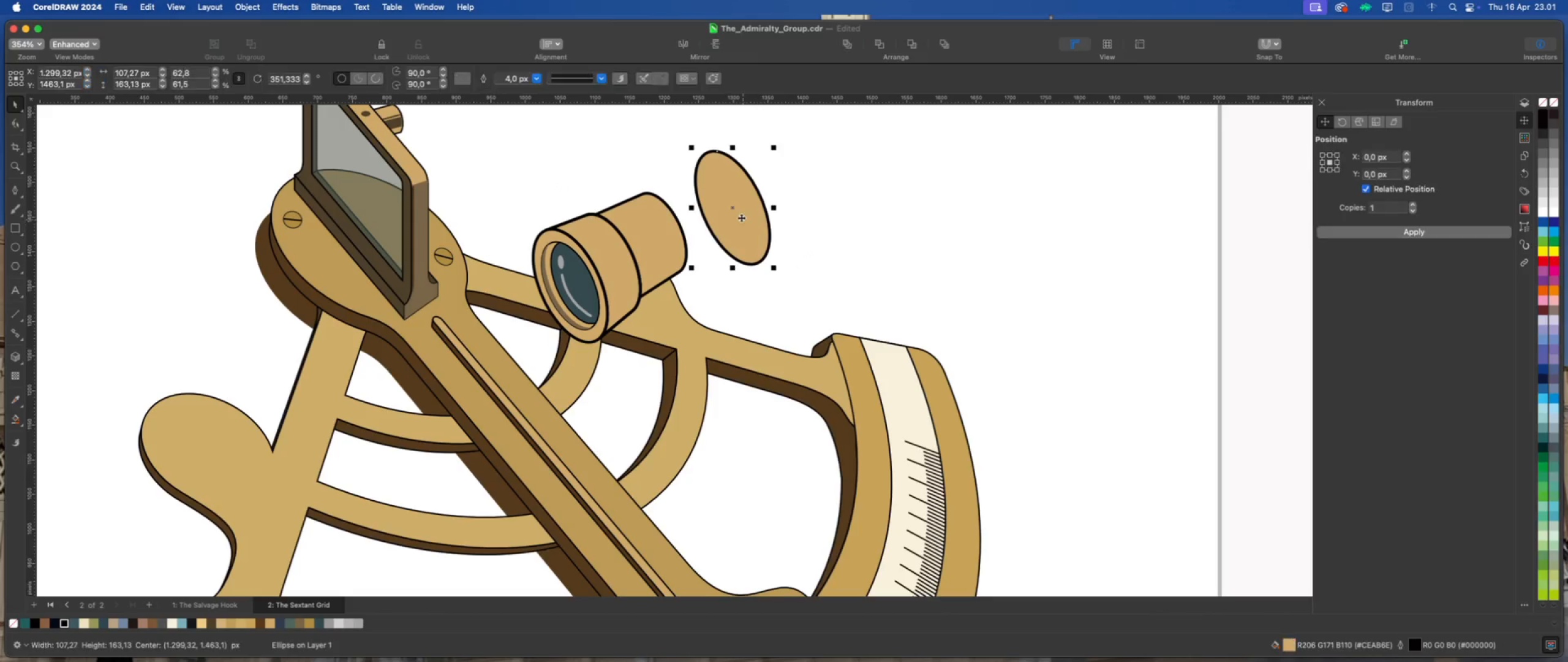 
right_click([740, 216])
 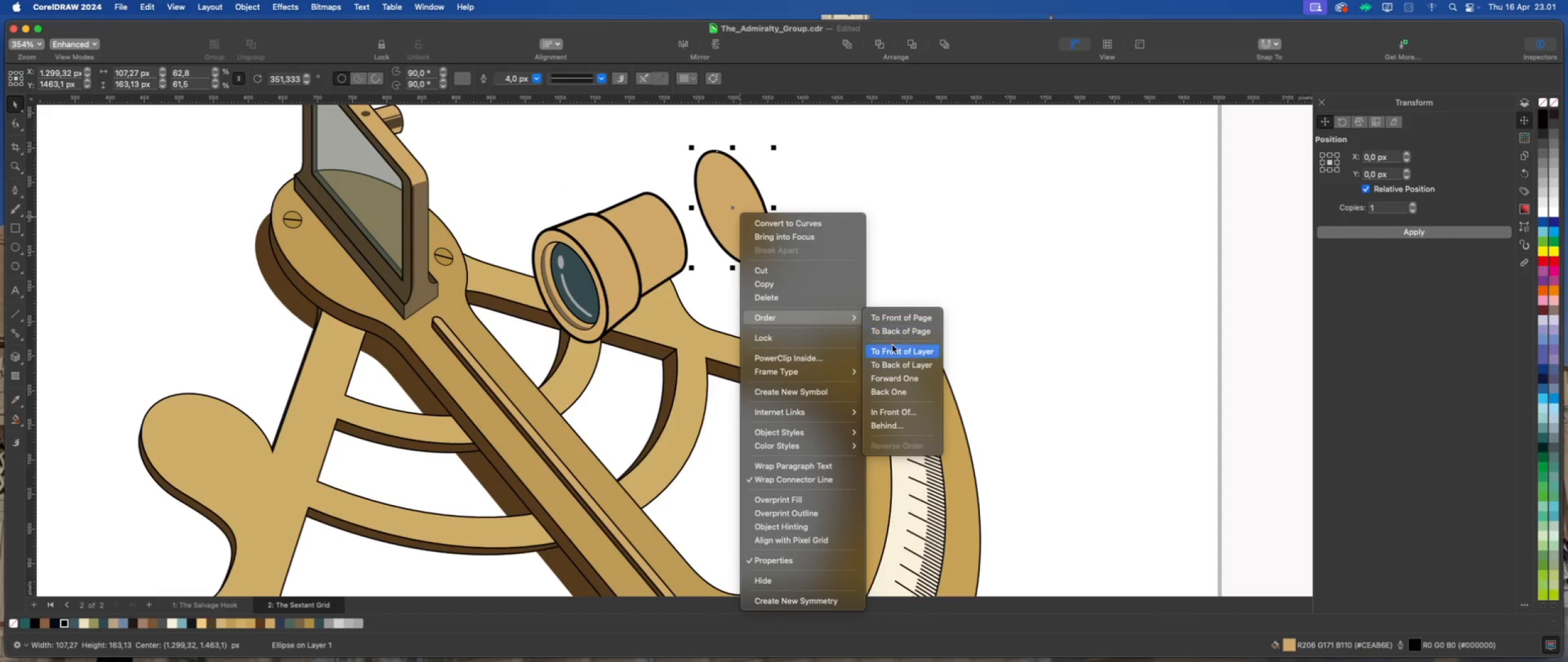 
left_click([892, 424])
 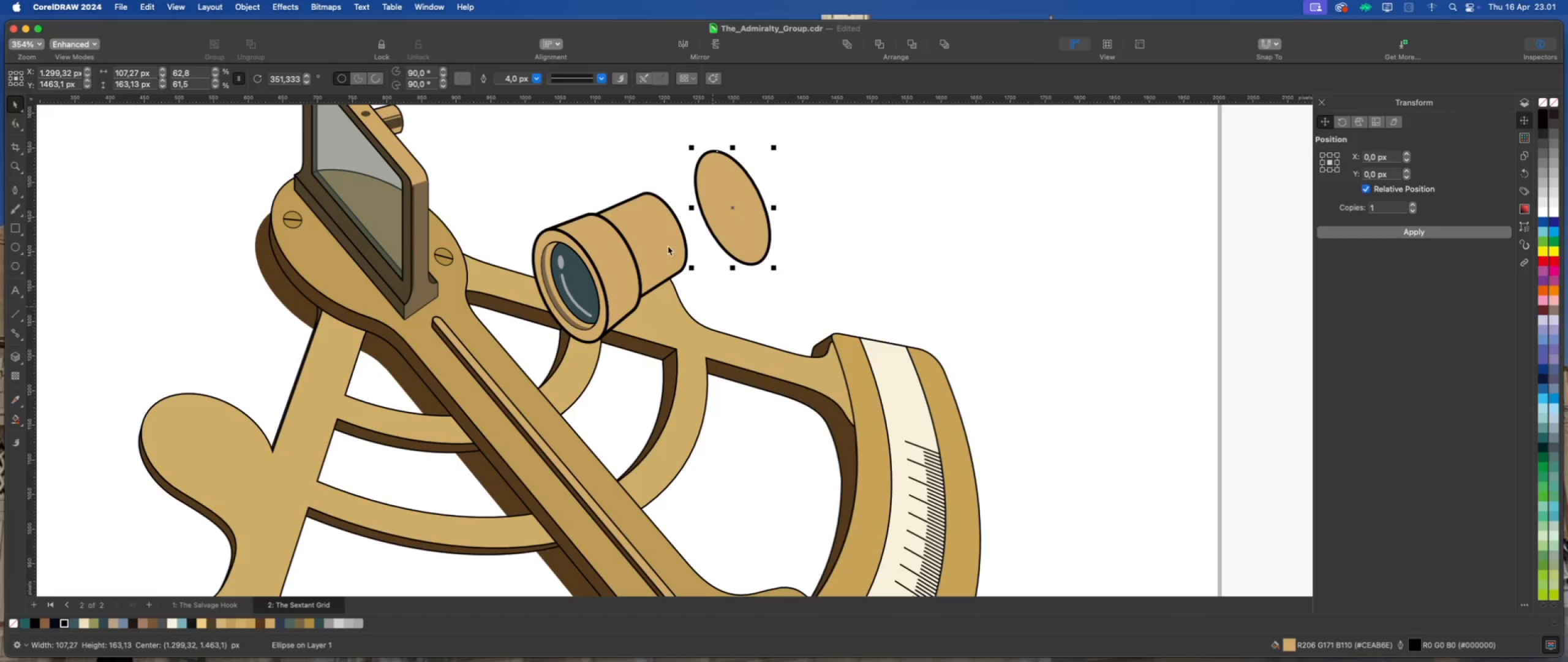 
left_click([665, 237])
 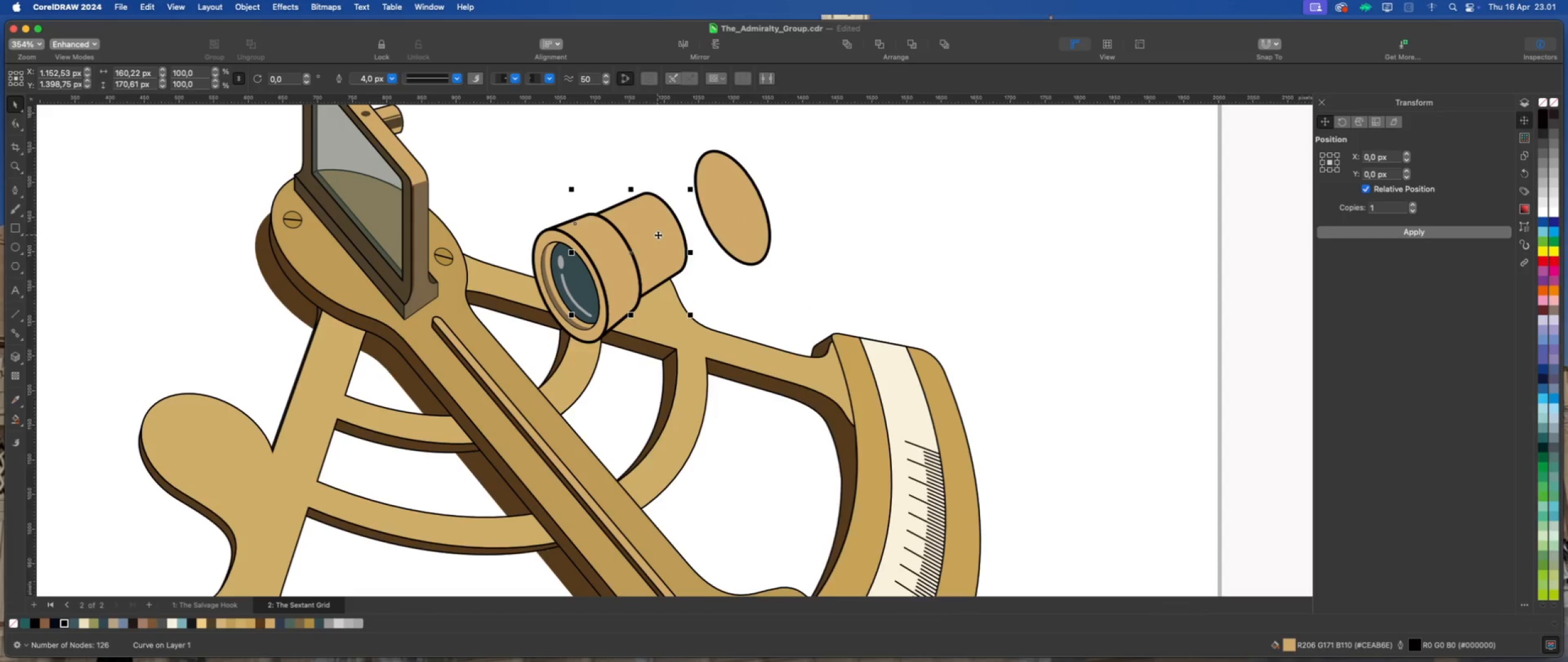 
left_click_drag(start_coordinate=[731, 214], to_coordinate=[676, 223])
 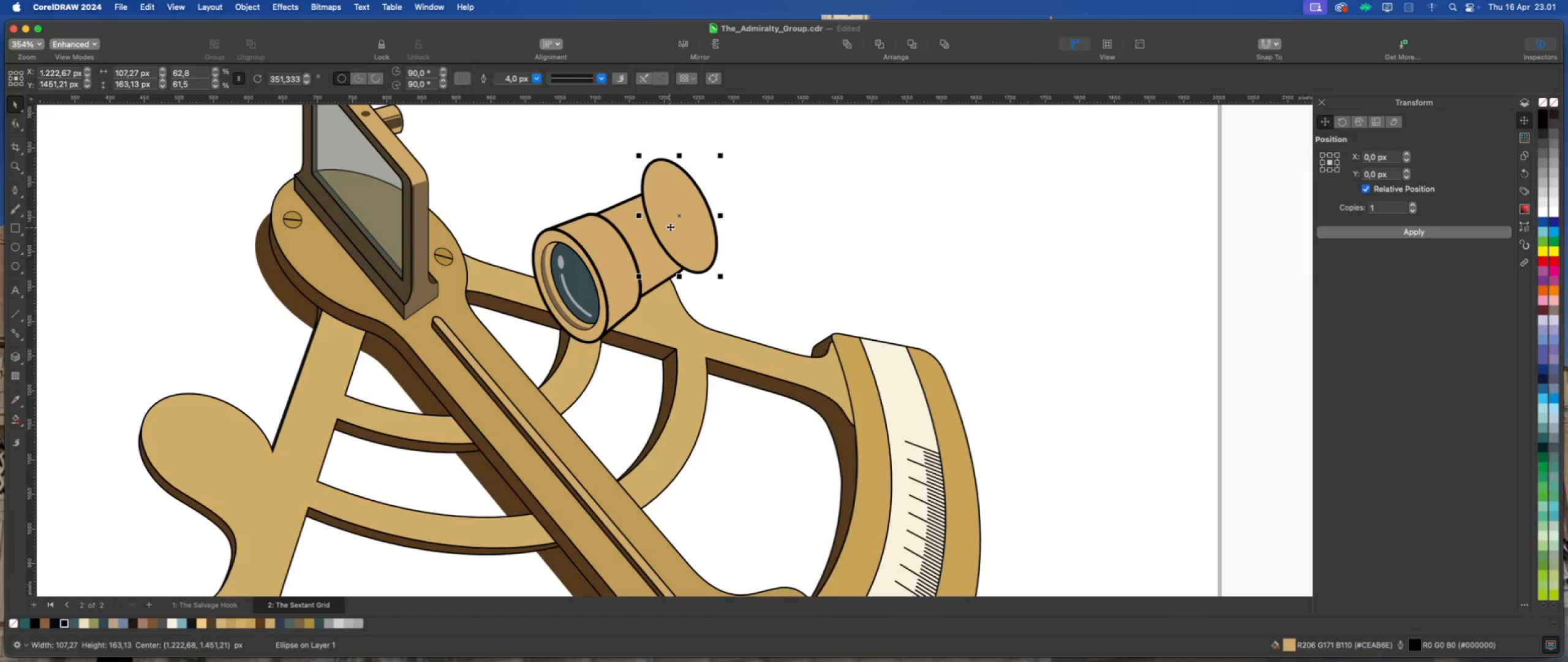 
right_click([682, 218])
 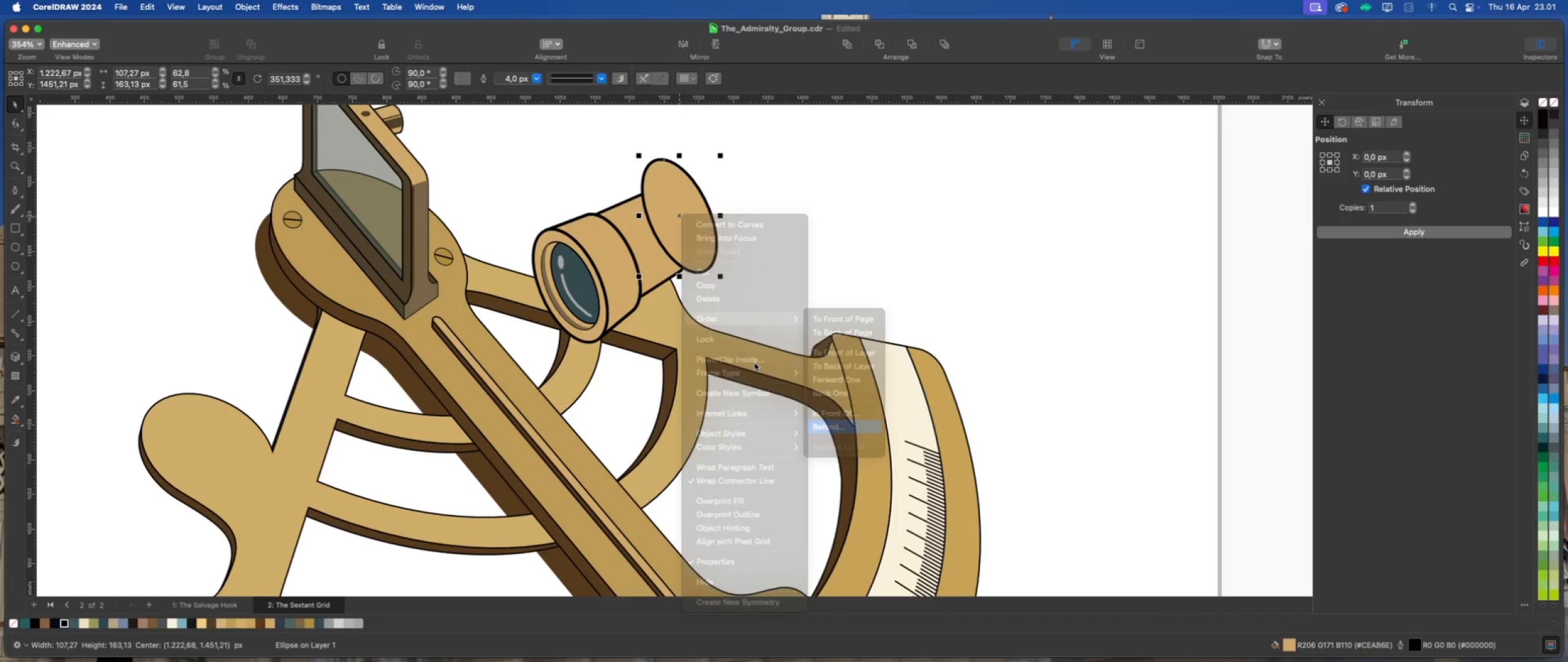 
left_click([627, 223])
 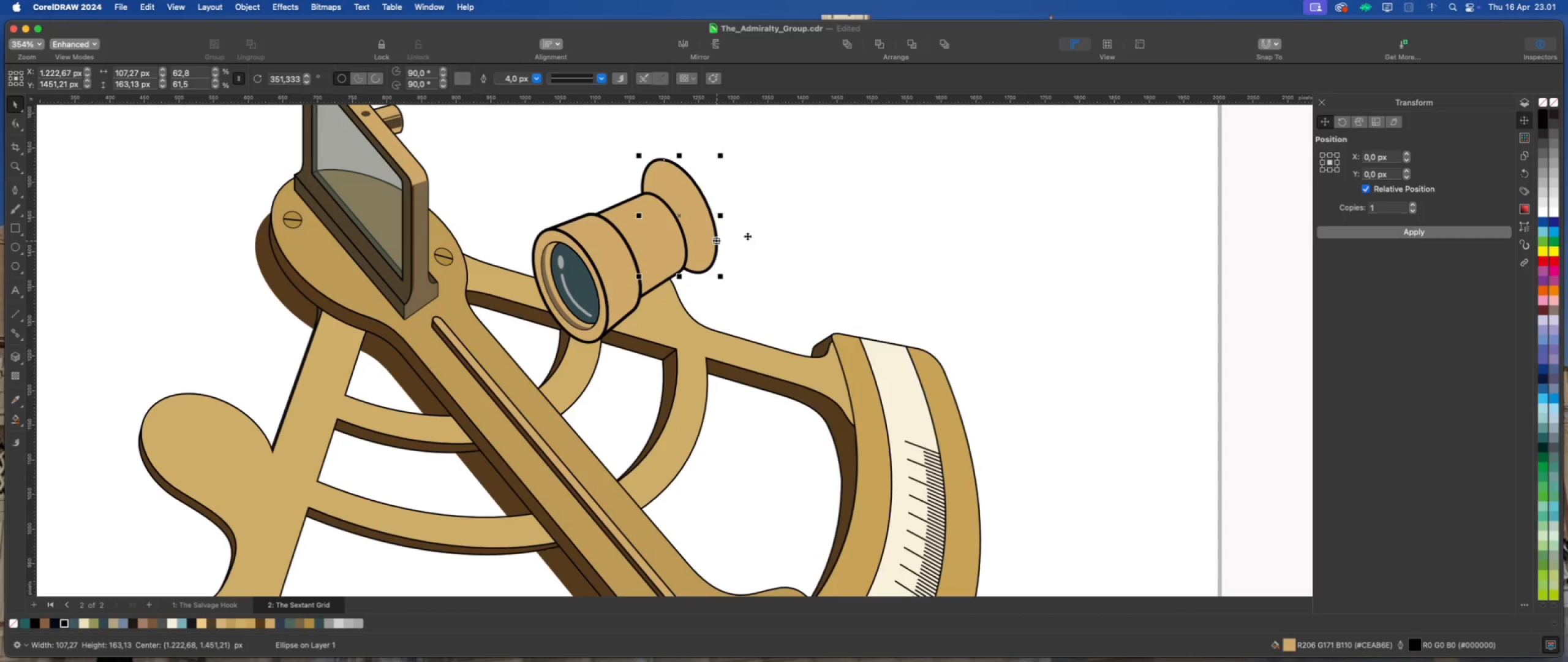 
left_click_drag(start_coordinate=[703, 226], to_coordinate=[687, 247])
 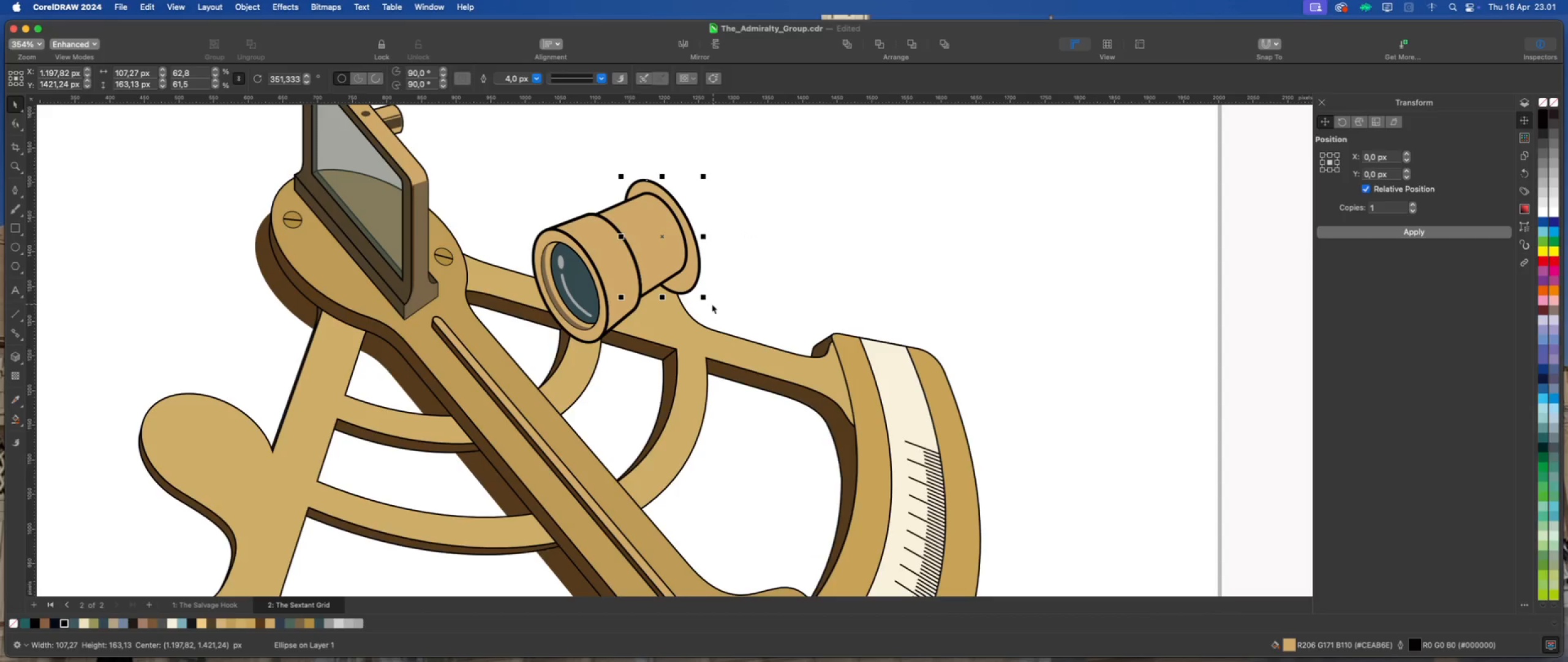 
left_click_drag(start_coordinate=[704, 297], to_coordinate=[698, 289])
 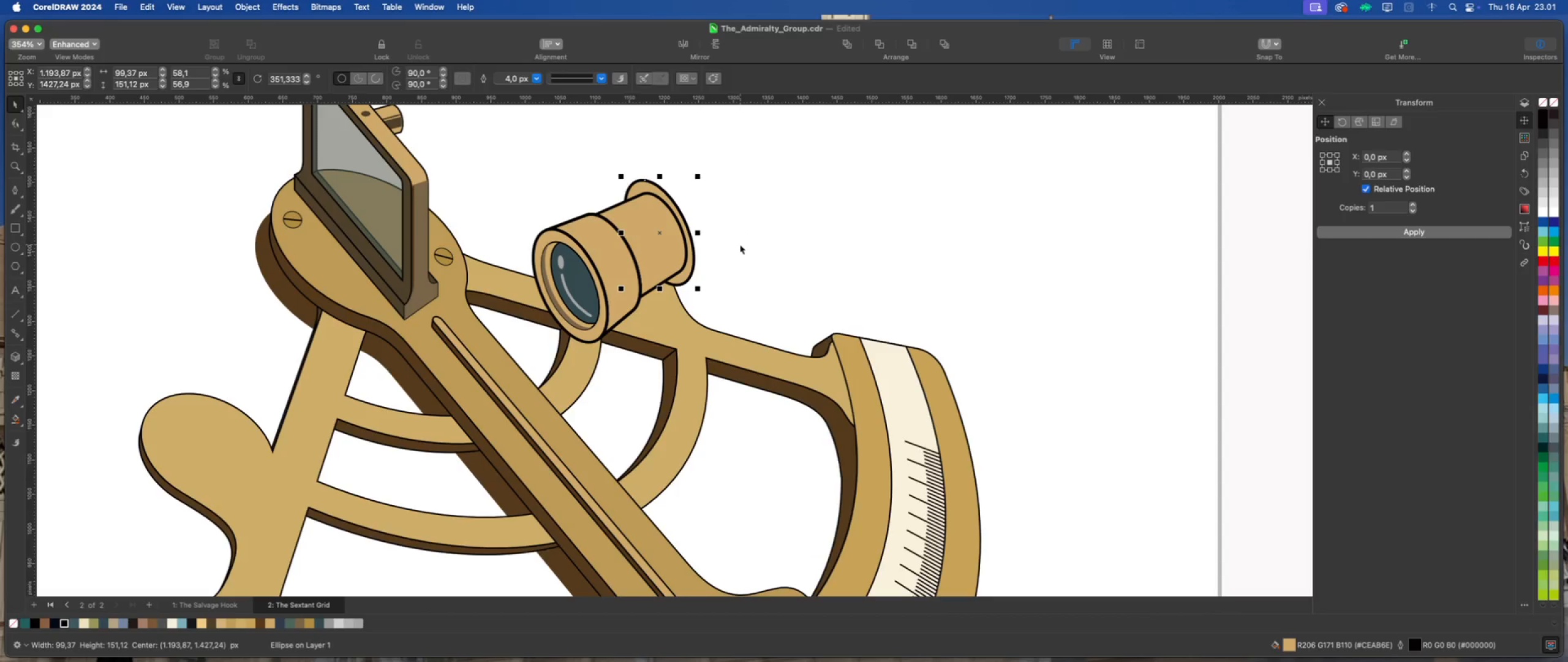 
hold_key(key=ArrowRight, duration=1.22)
 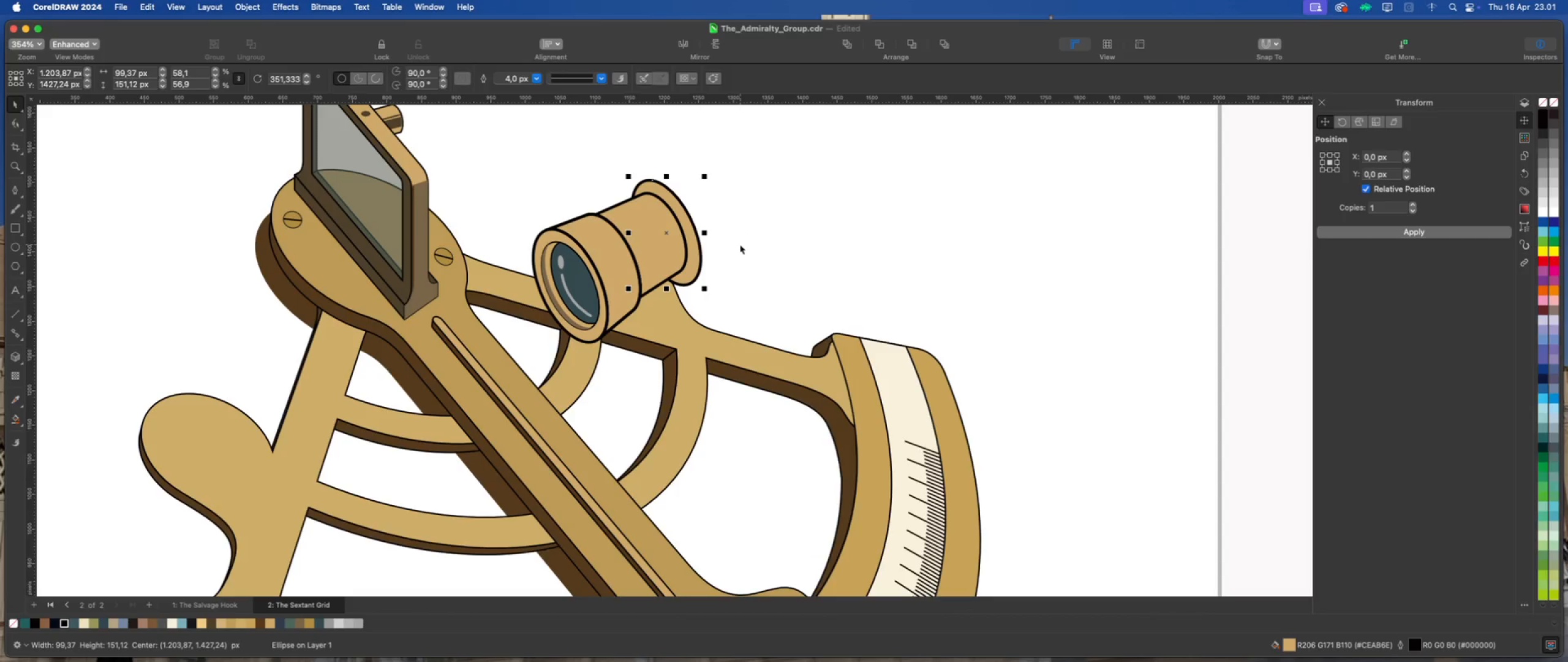 
key(ArrowLeft)
 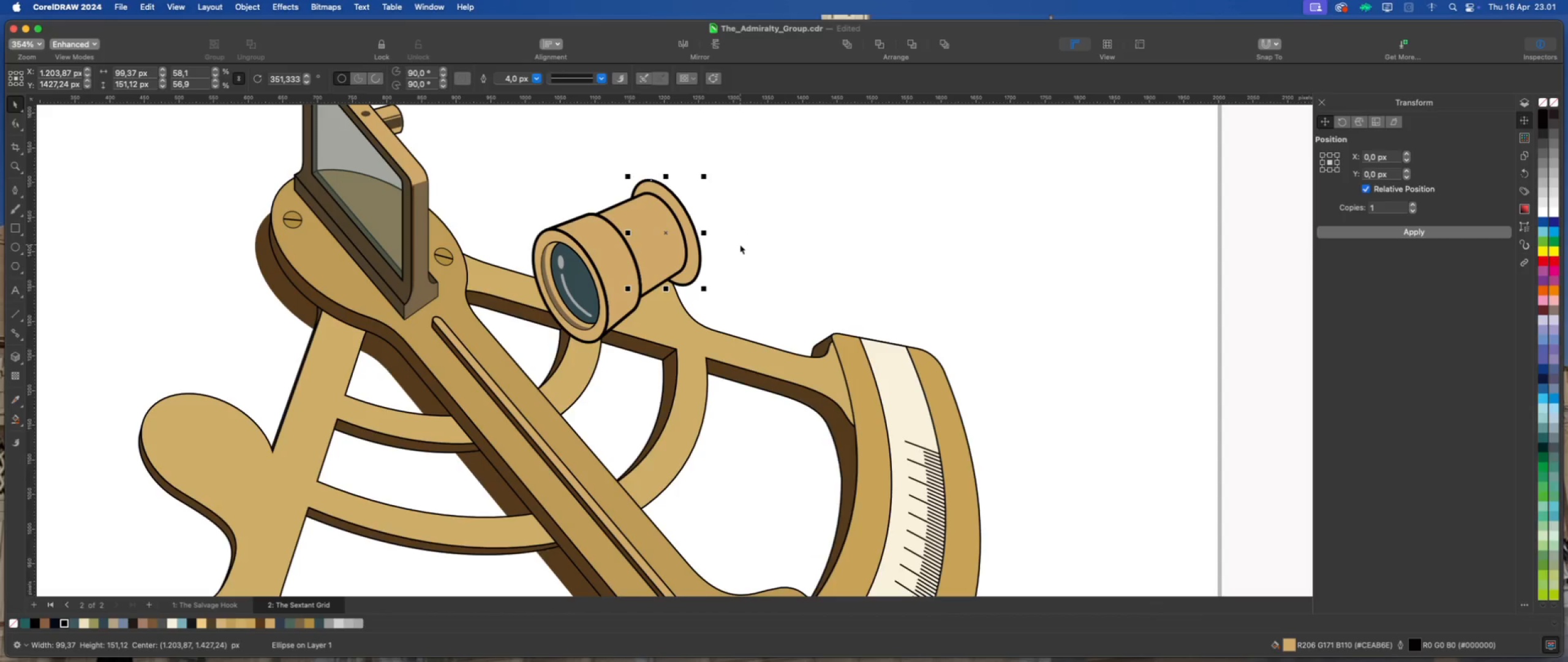 
key(ArrowLeft)
 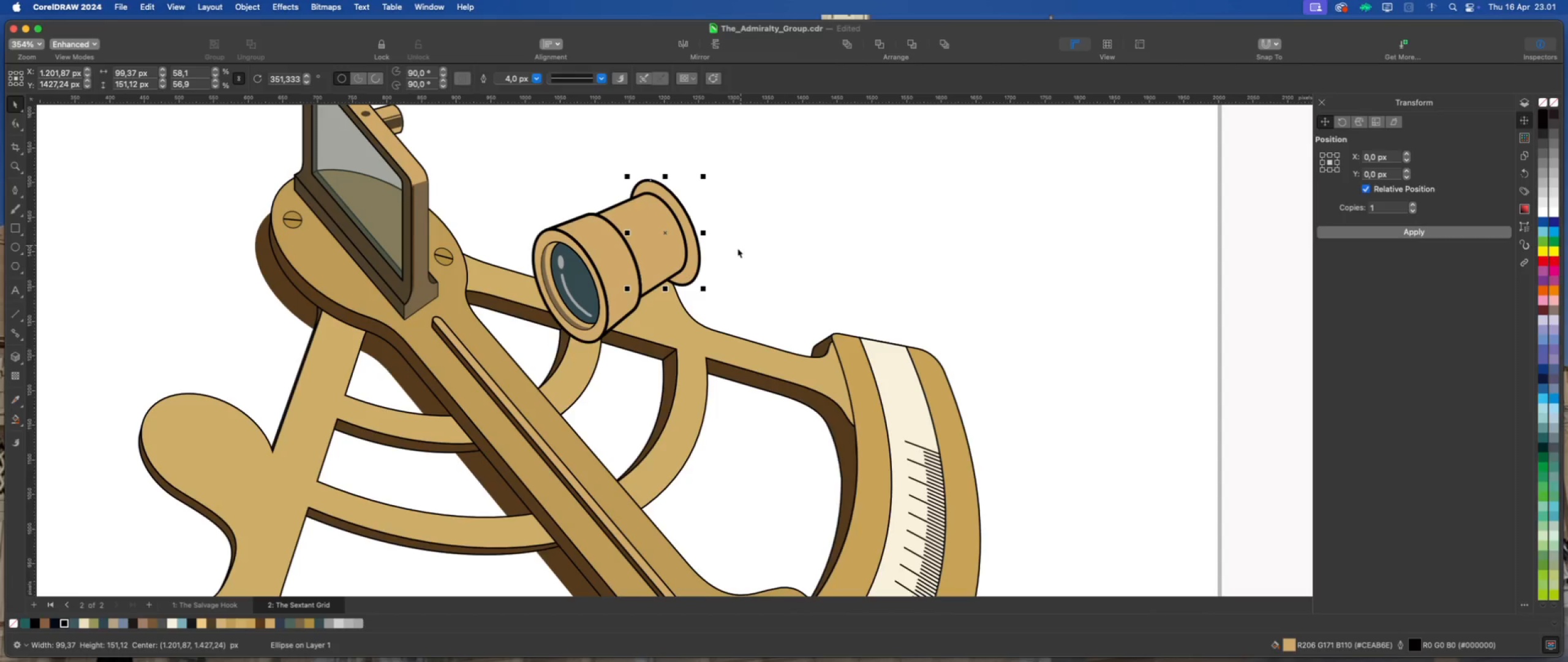 
left_click_drag(start_coordinate=[704, 289], to_coordinate=[699, 281])
 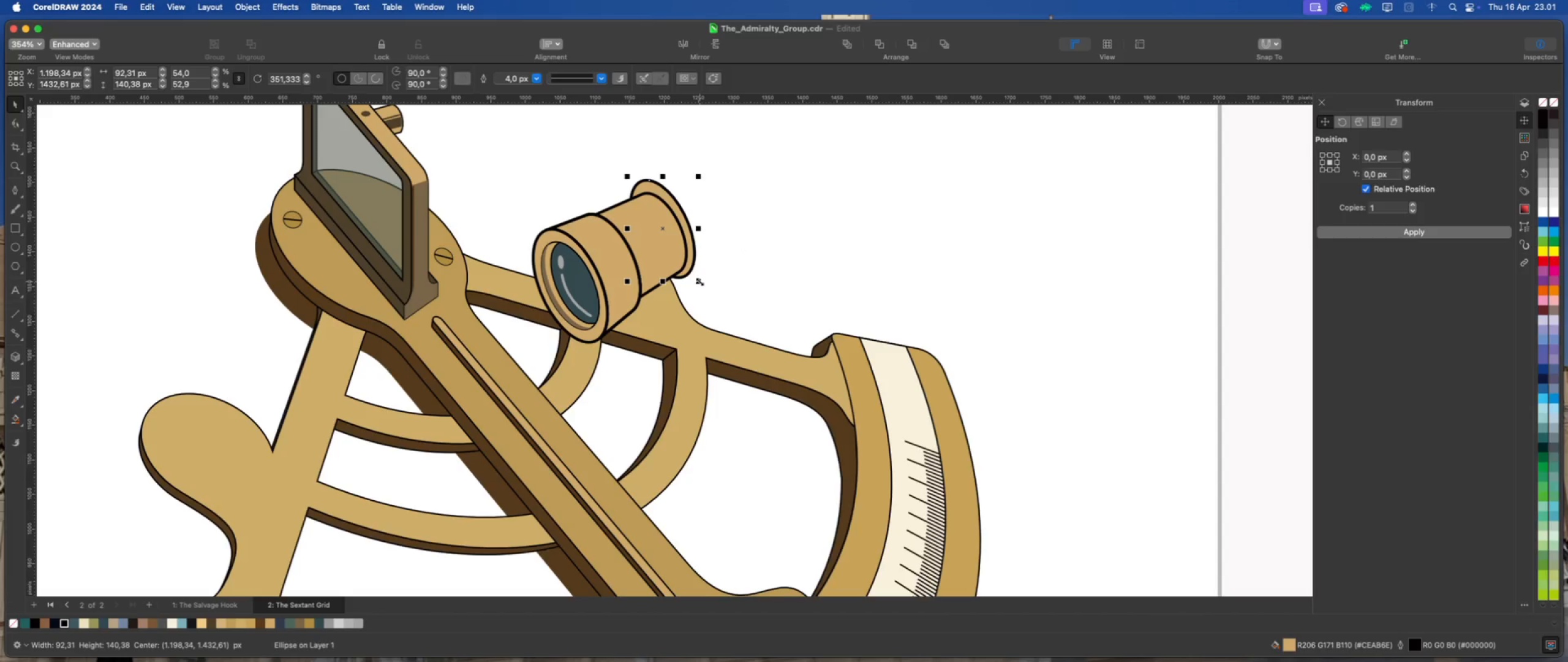 
key(ArrowDown)
 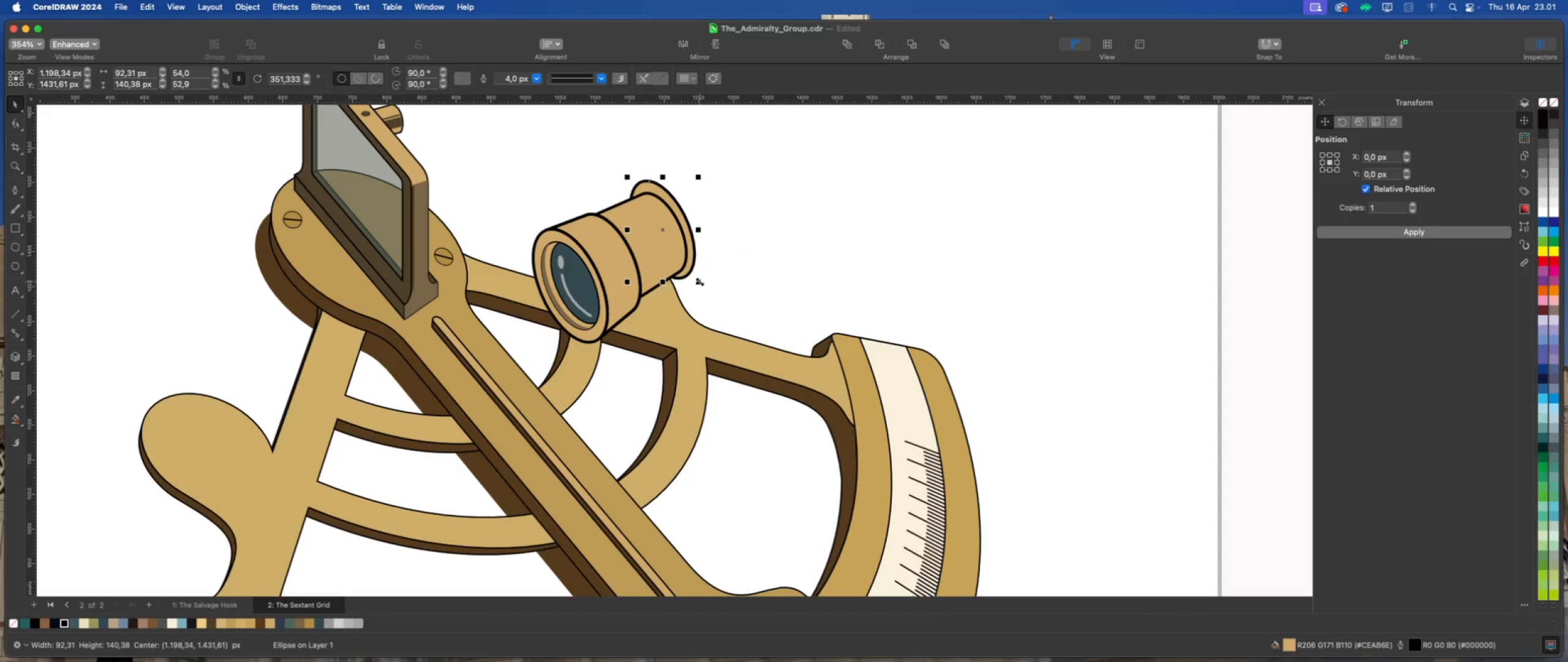 
key(ArrowDown)
 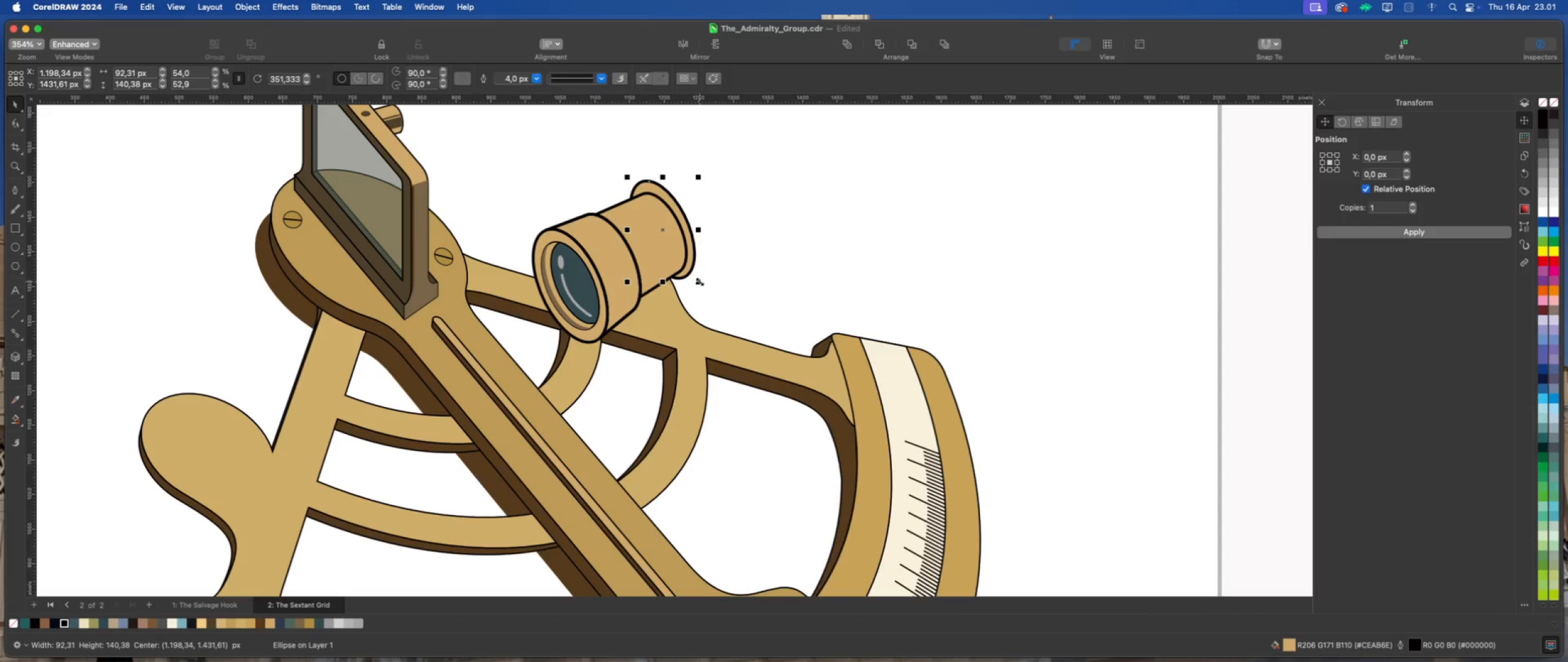 
key(ArrowDown)
 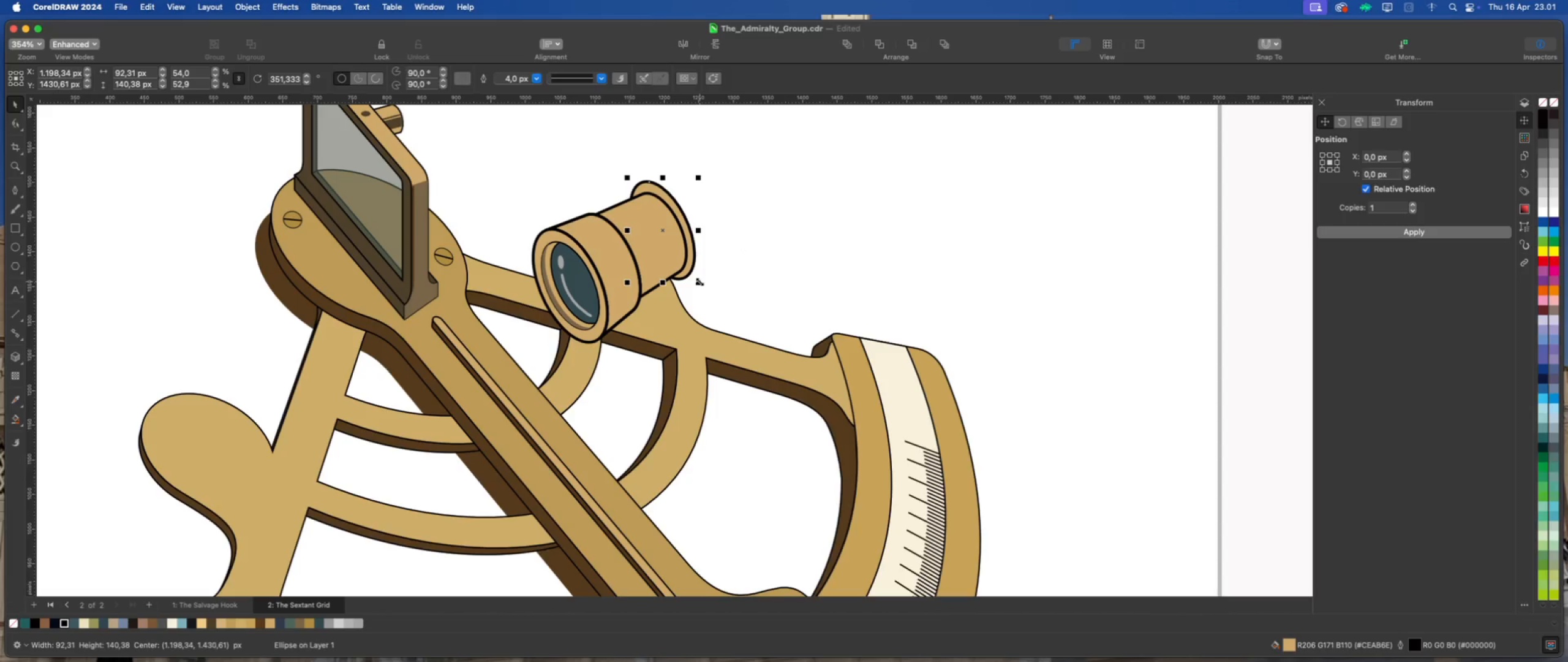 
key(ArrowDown)
 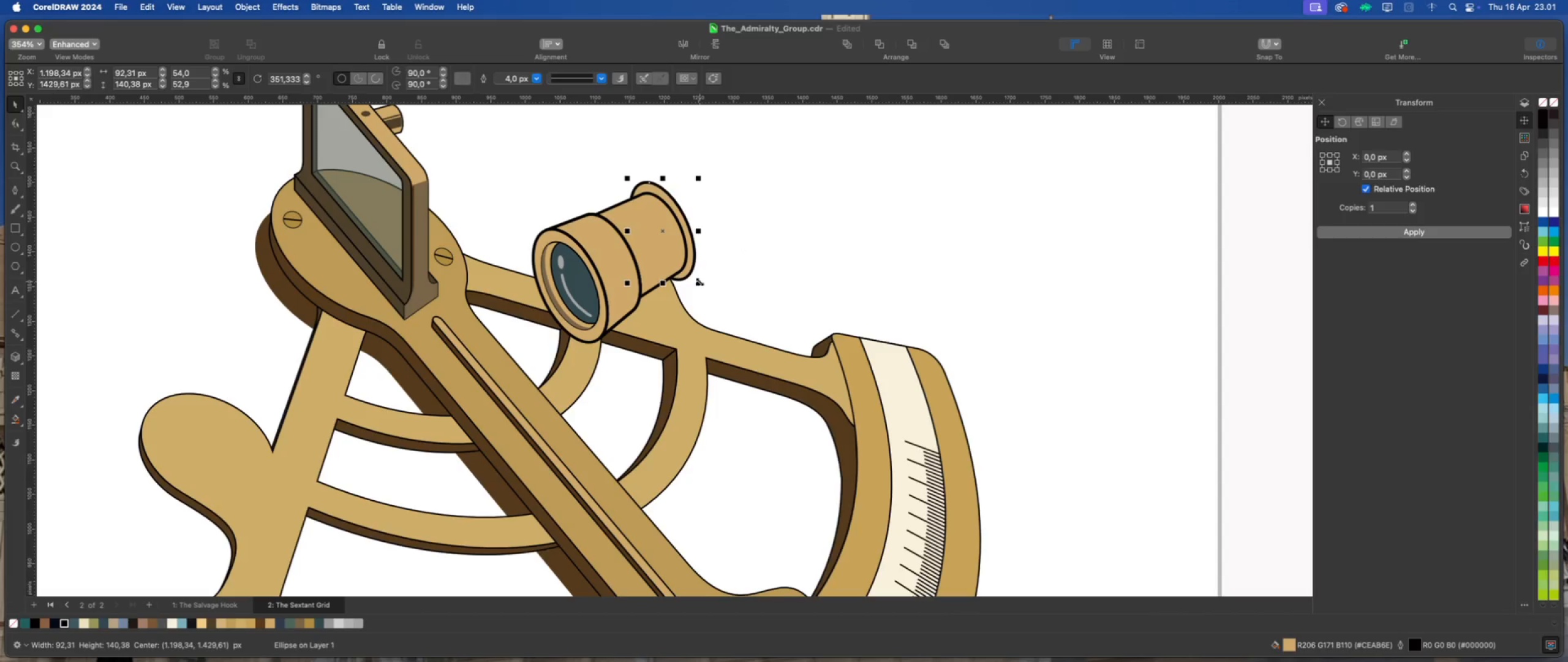 
key(ArrowDown)
 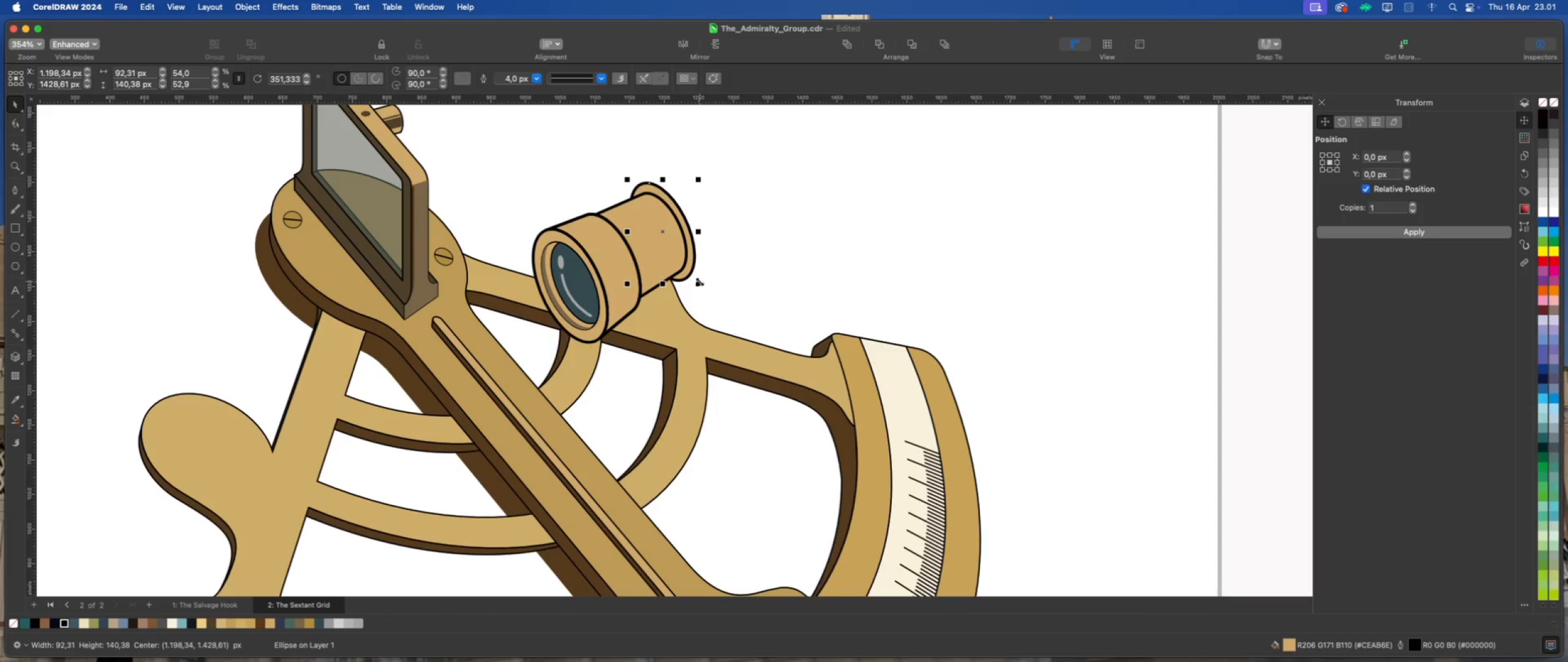 
key(ArrowRight)
 